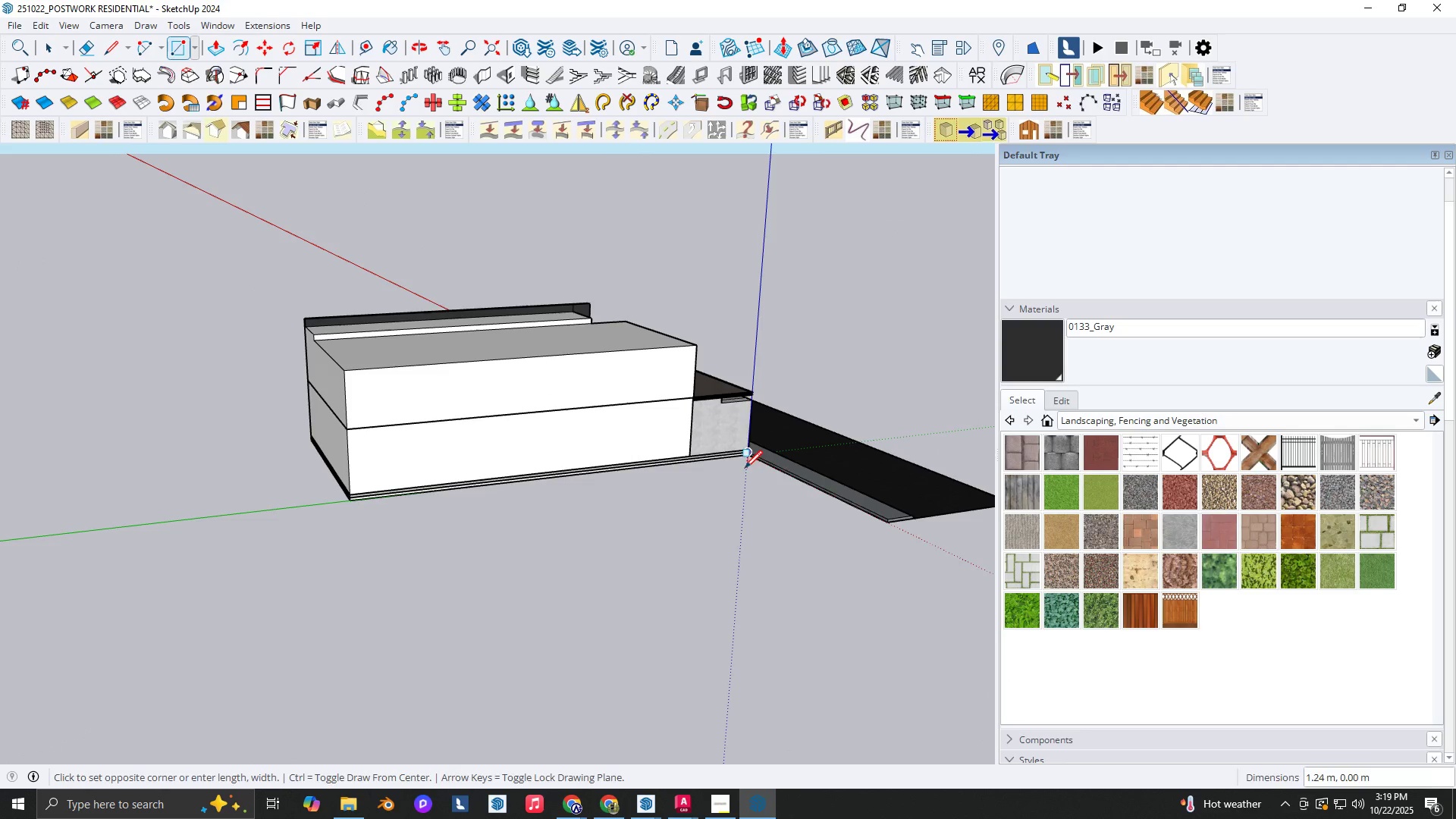 
type(tr)
 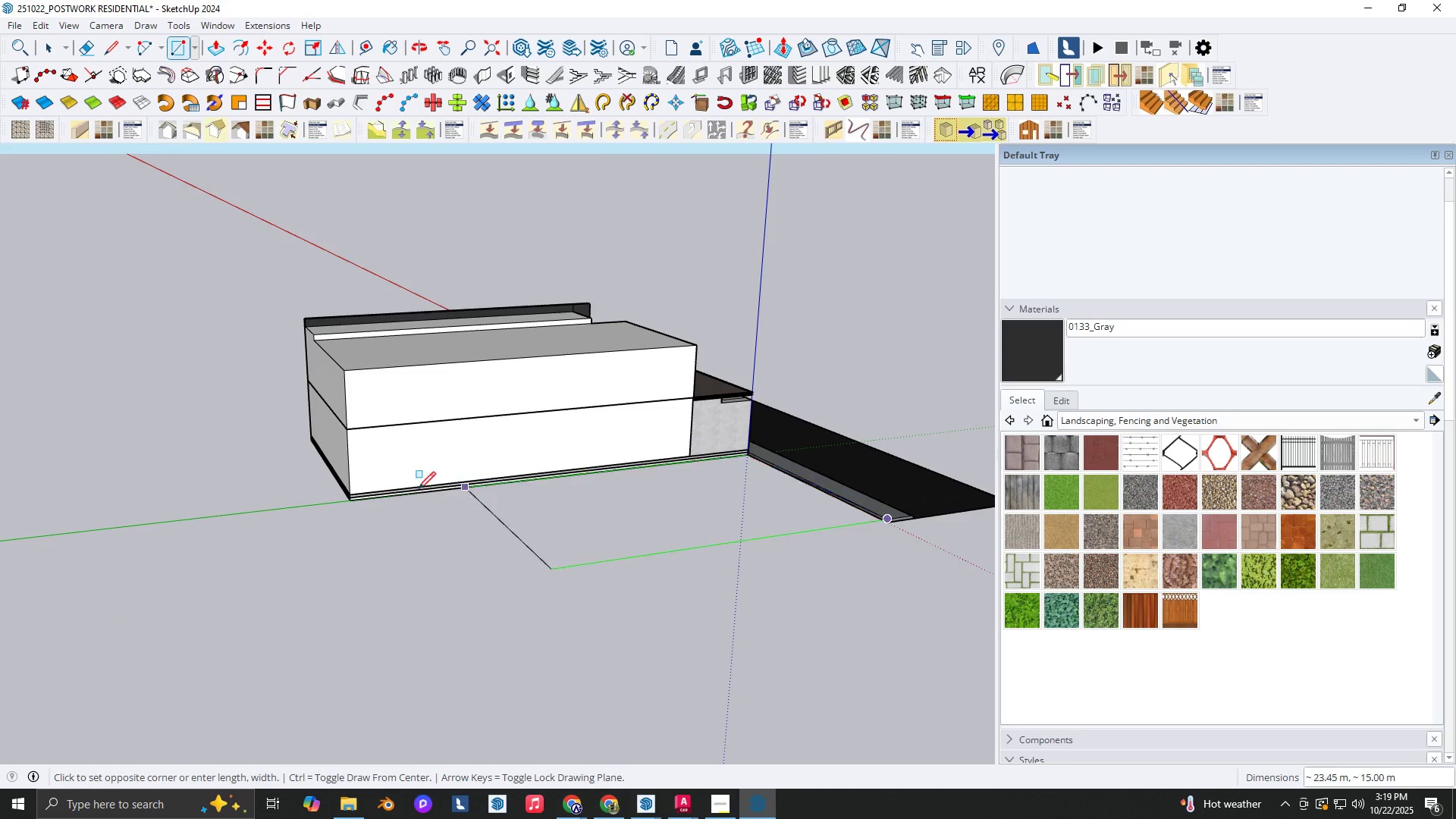 
scroll: coordinate [358, 497], scroll_direction: up, amount: 3.0
 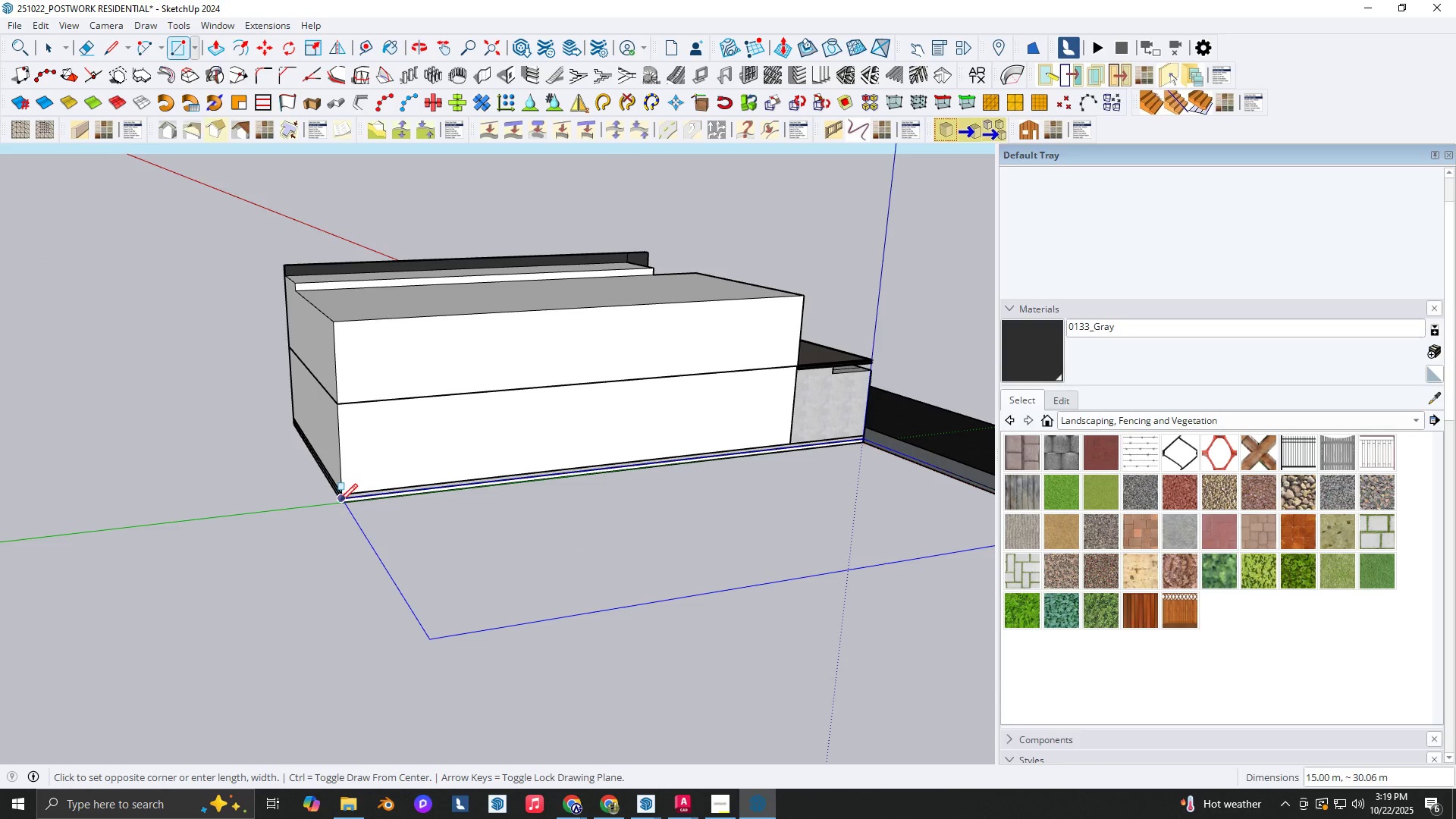 
left_click([340, 501])
 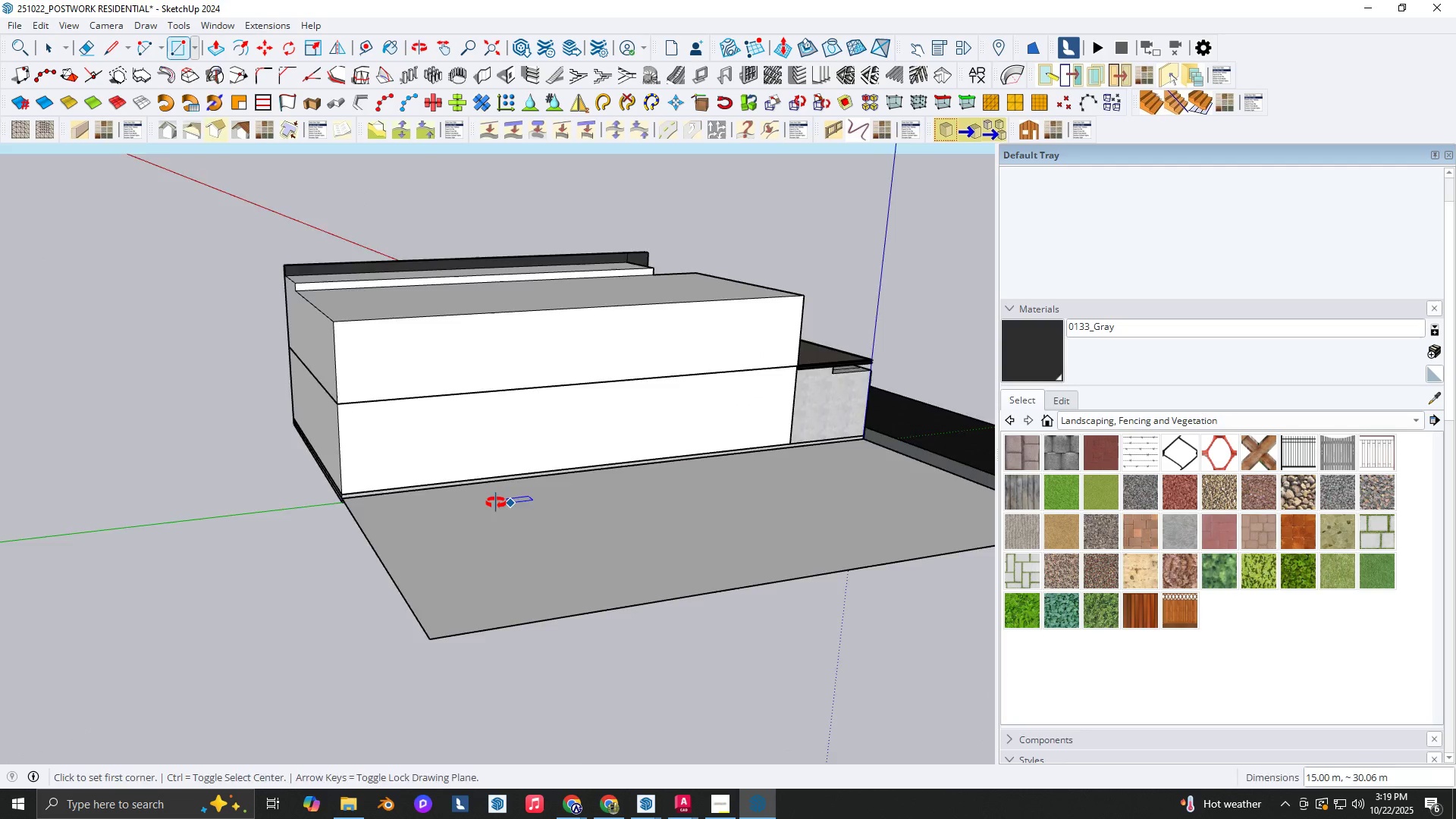 
scroll: coordinate [89, 500], scroll_direction: down, amount: 4.0
 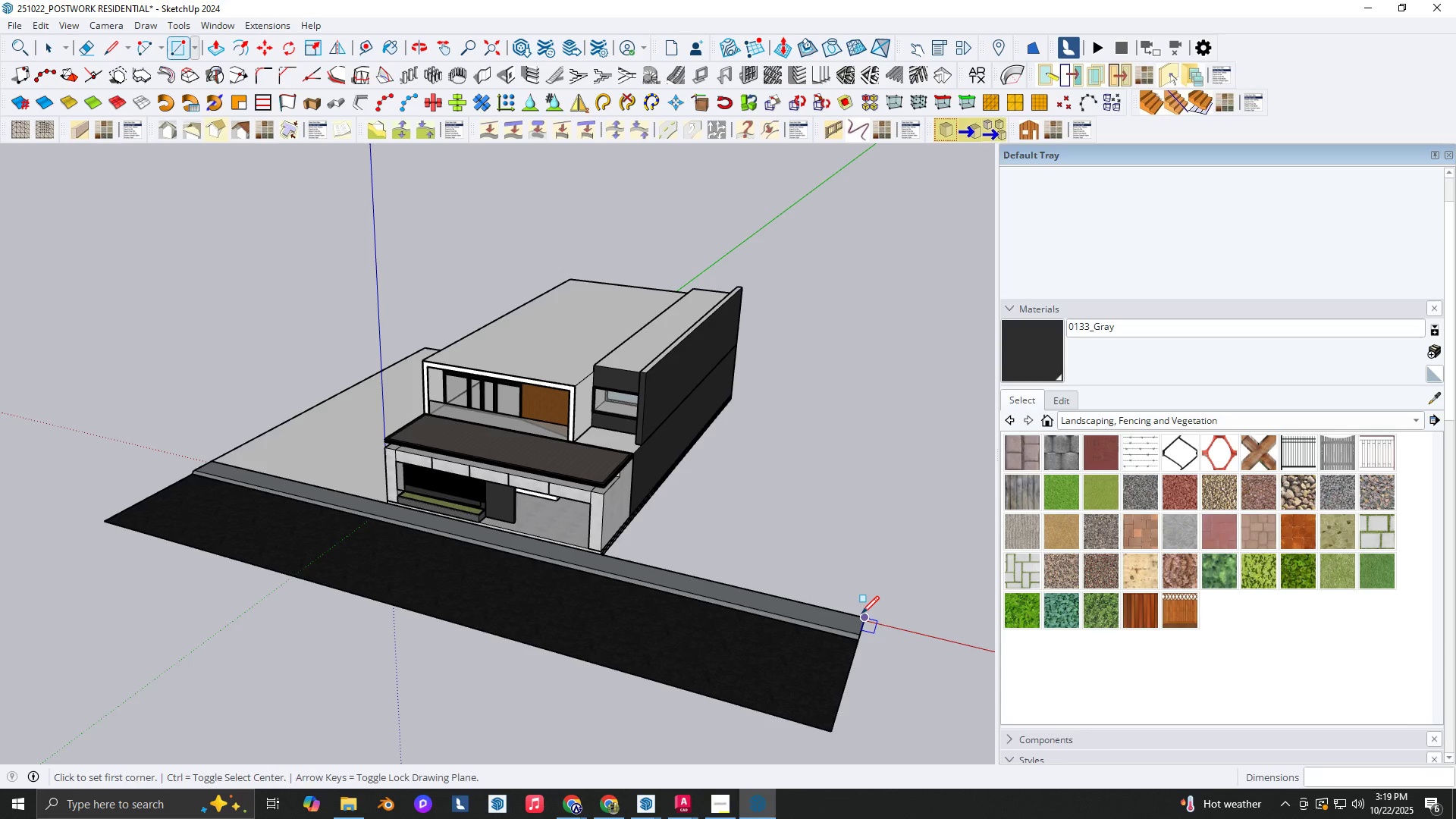 
scroll: coordinate [731, 394], scroll_direction: up, amount: 5.0
 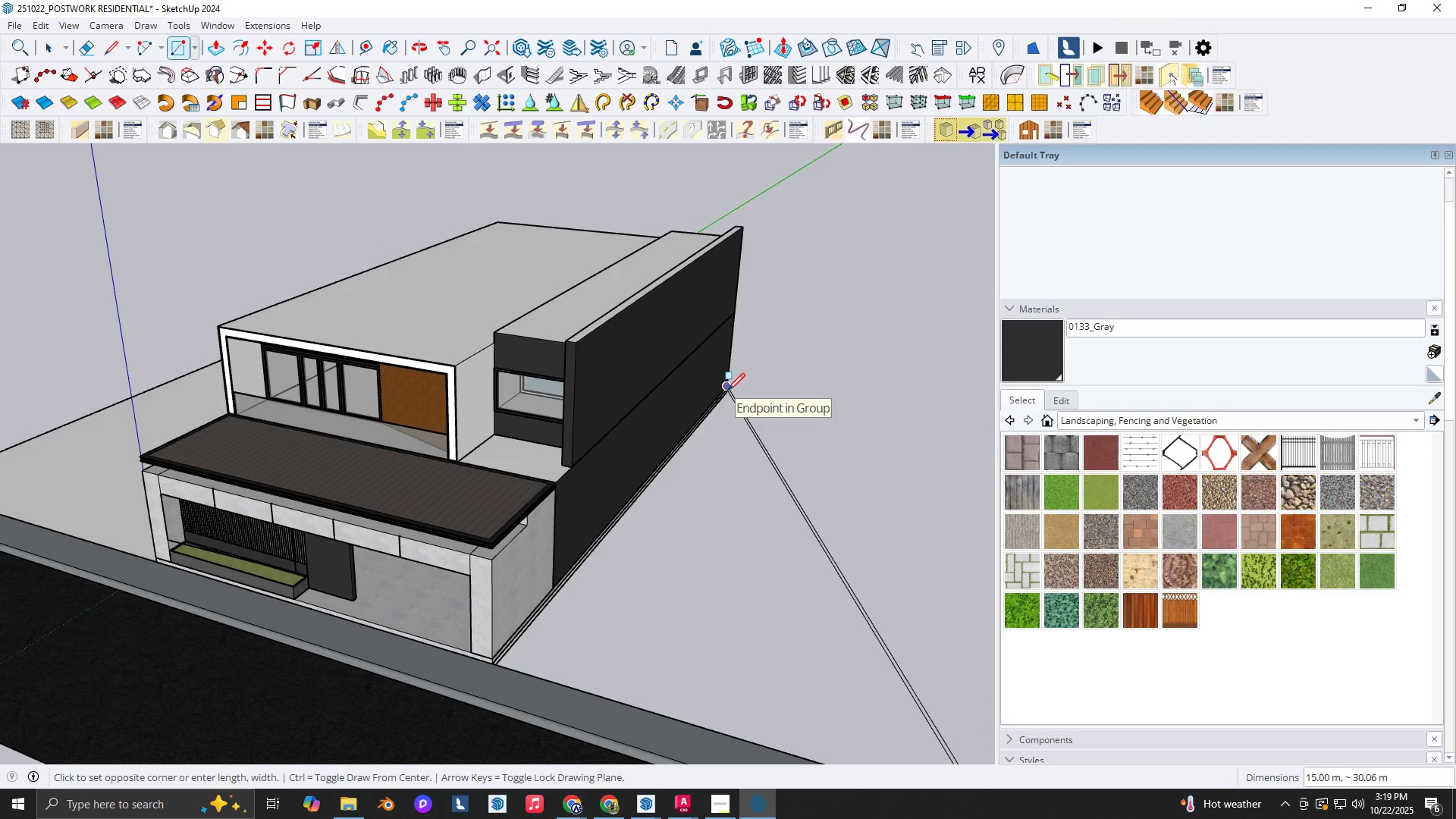 
key(ArrowLeft)
 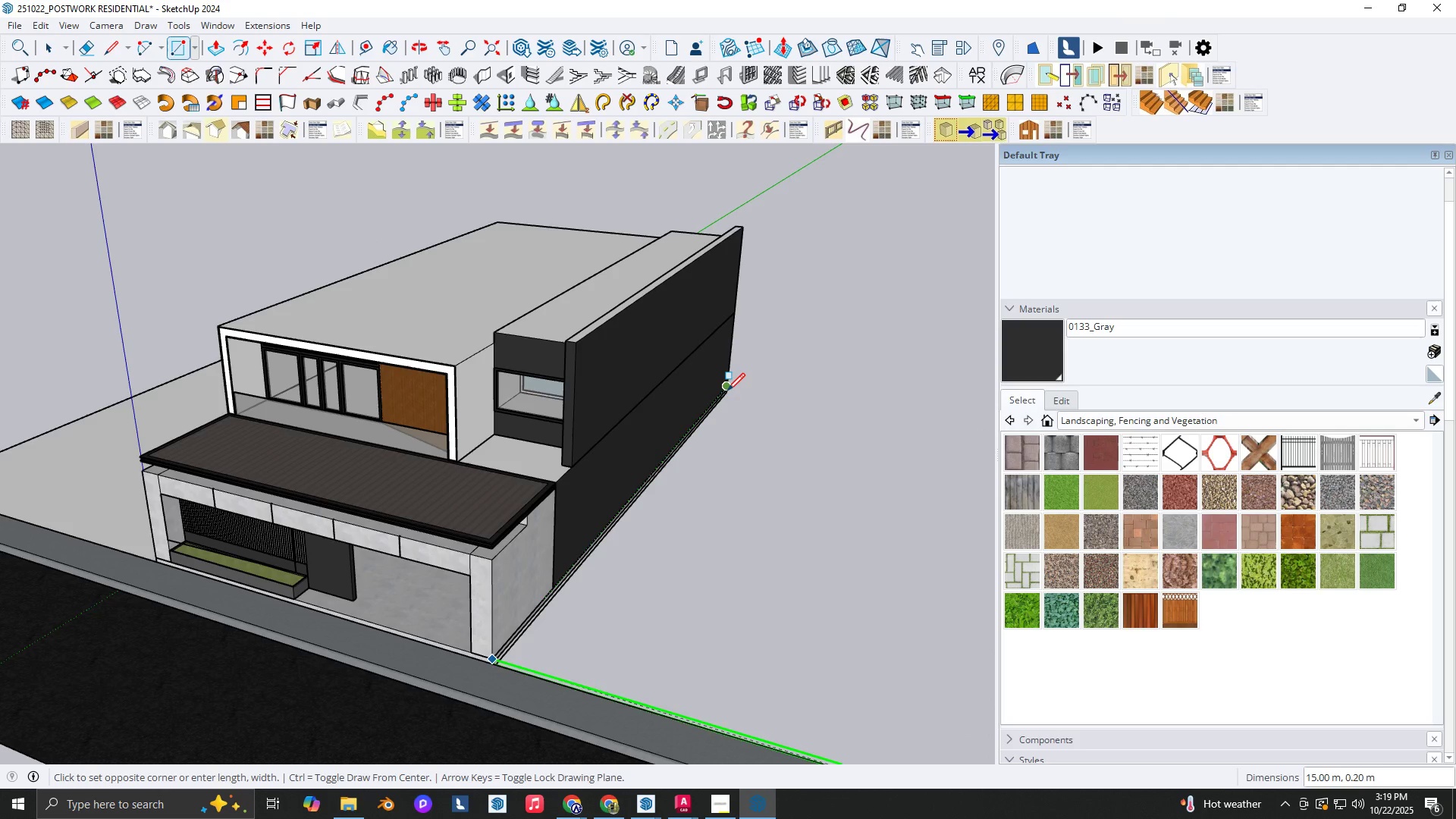 
key(ArrowRight)
 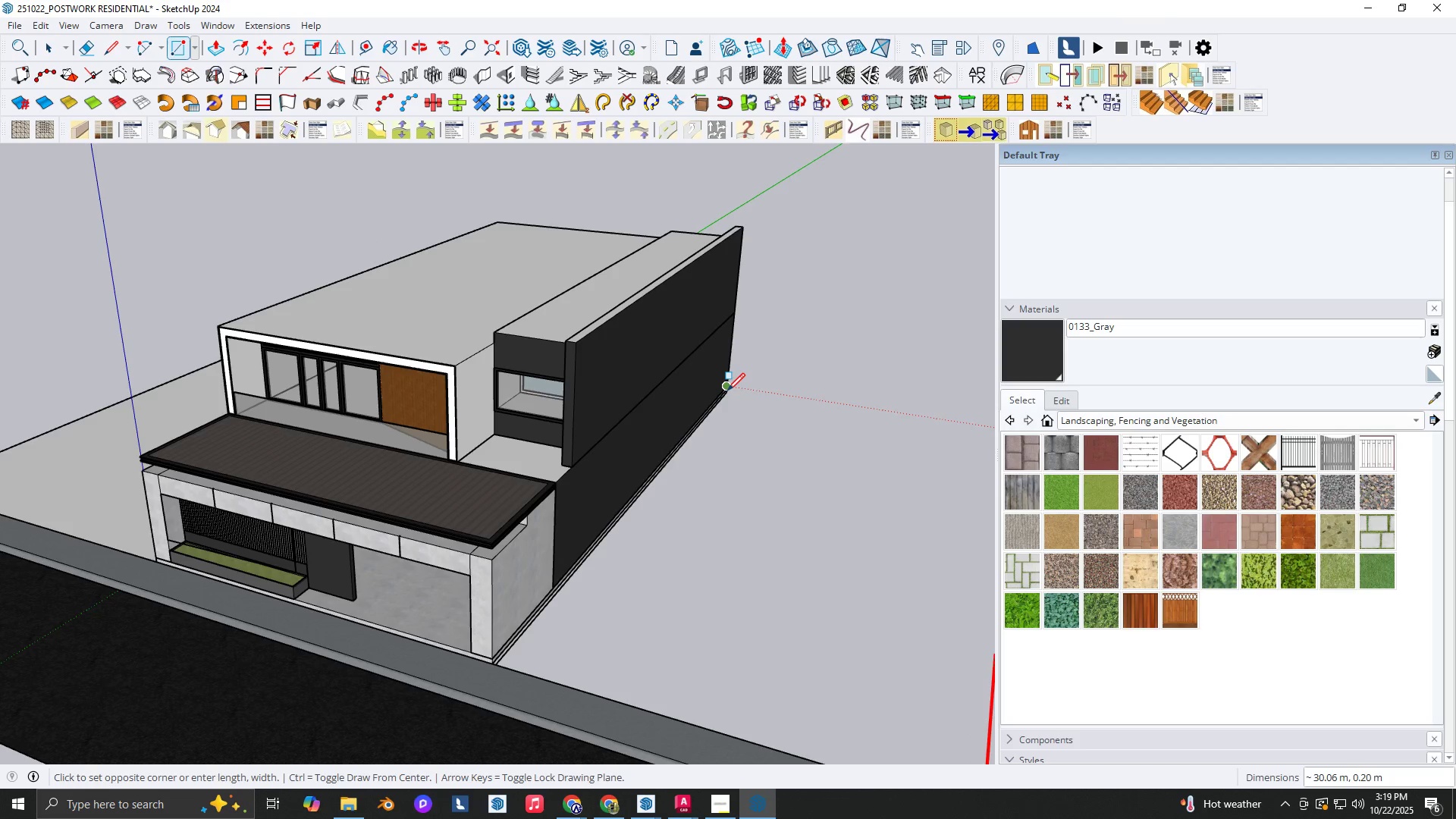 
key(ArrowUp)
 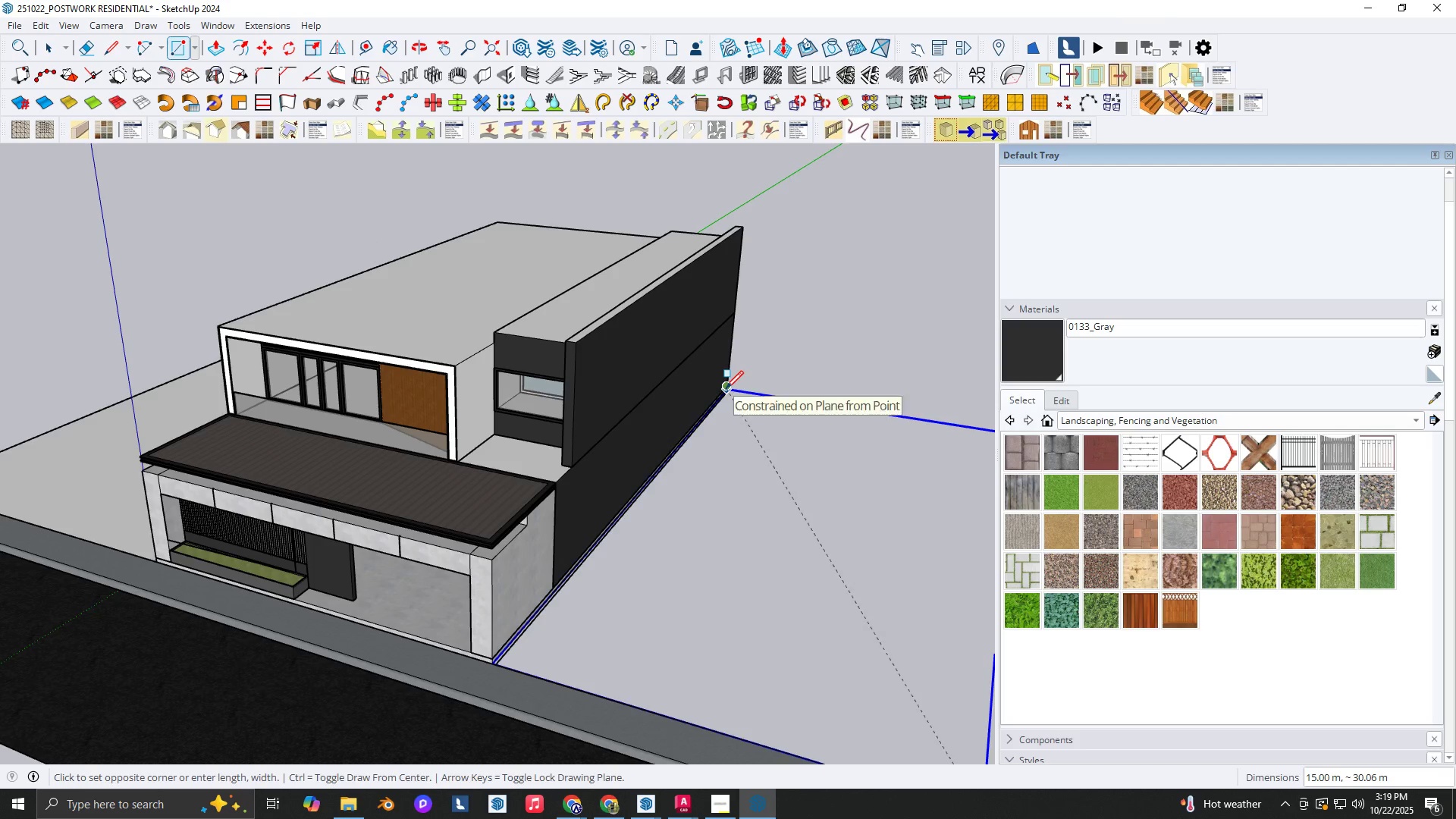 
left_click([726, 388])
 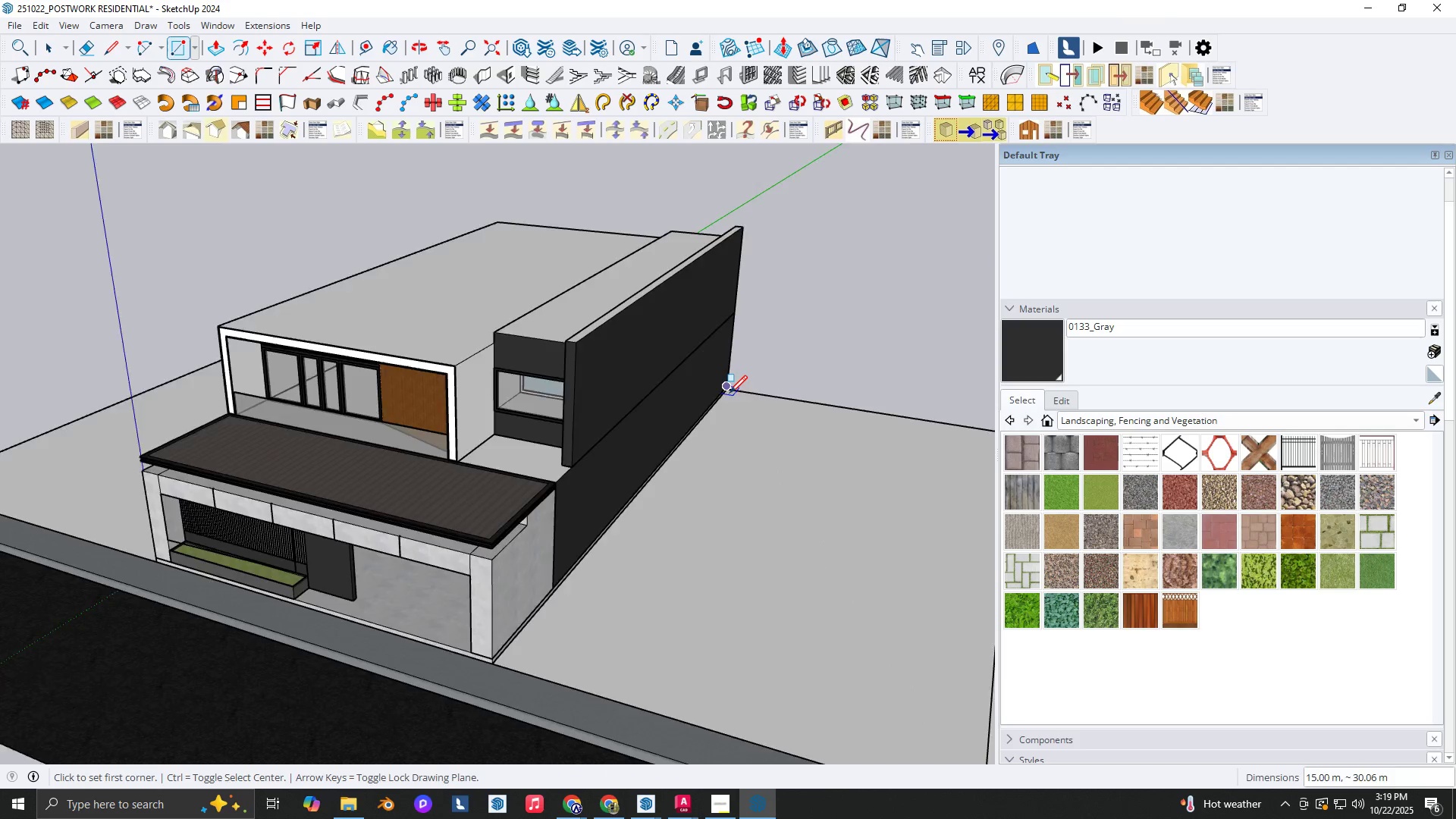 
scroll: coordinate [730, 400], scroll_direction: down, amount: 4.0
 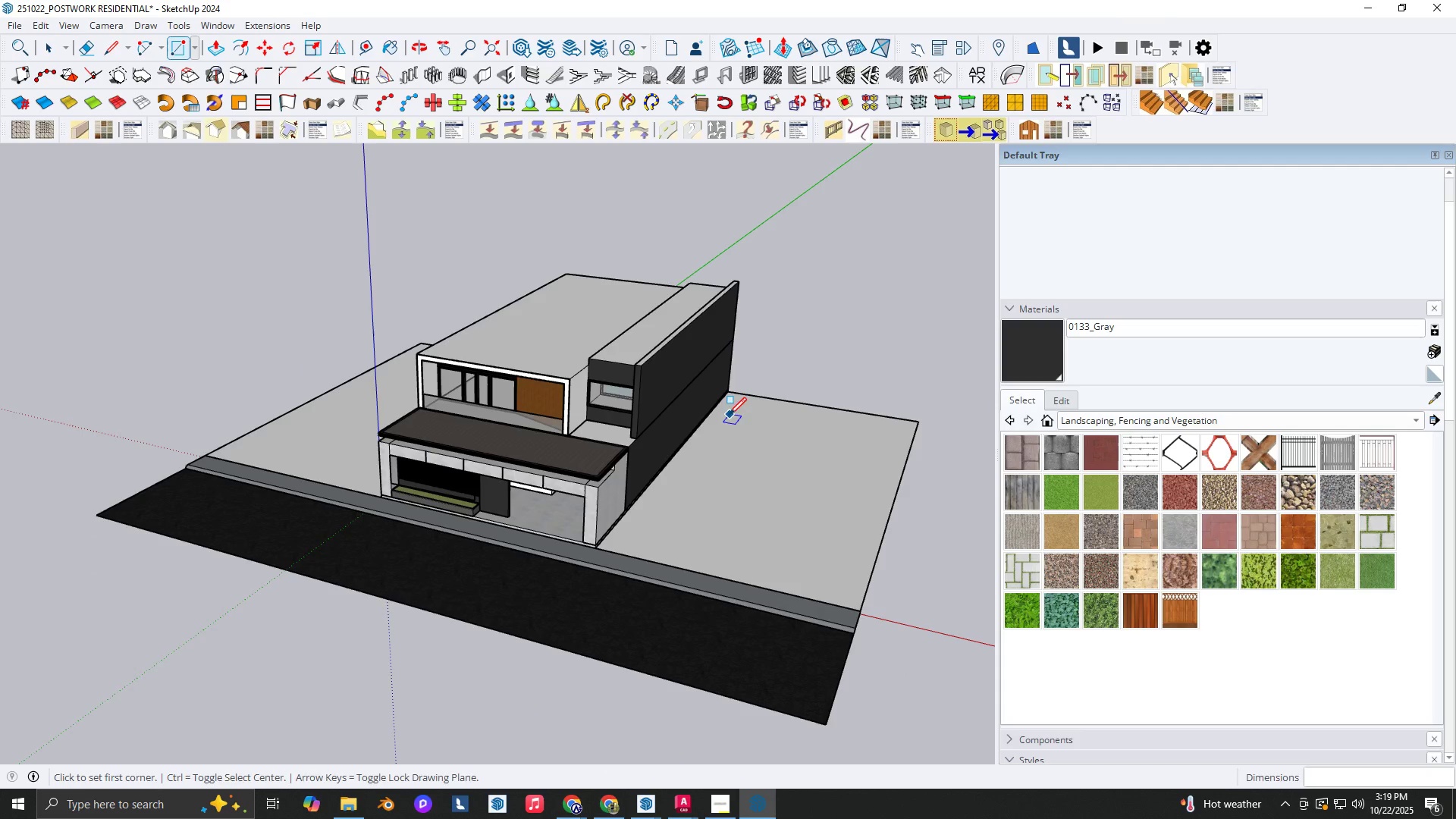 
key(Space)
 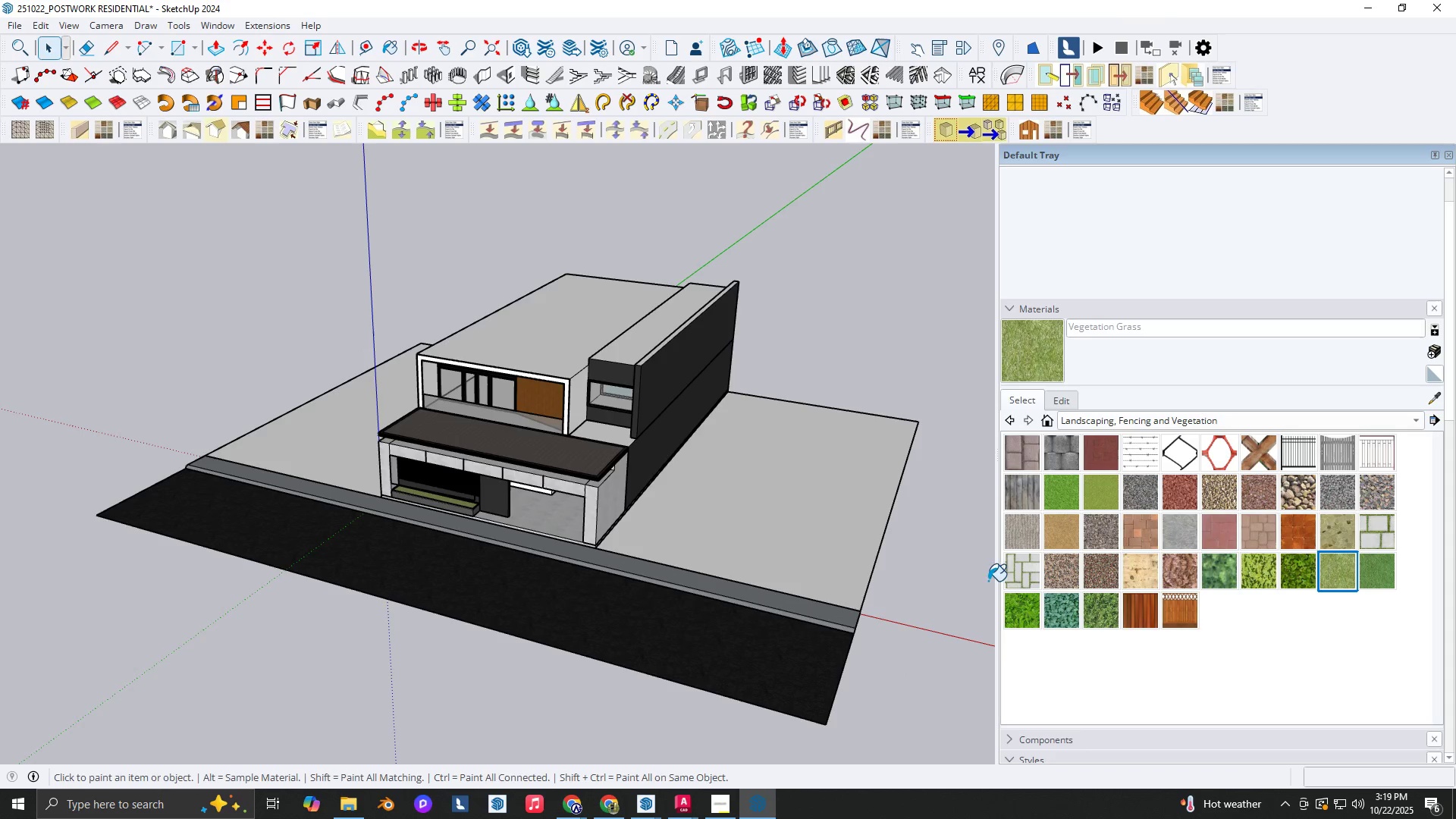 
double_click([715, 498])
 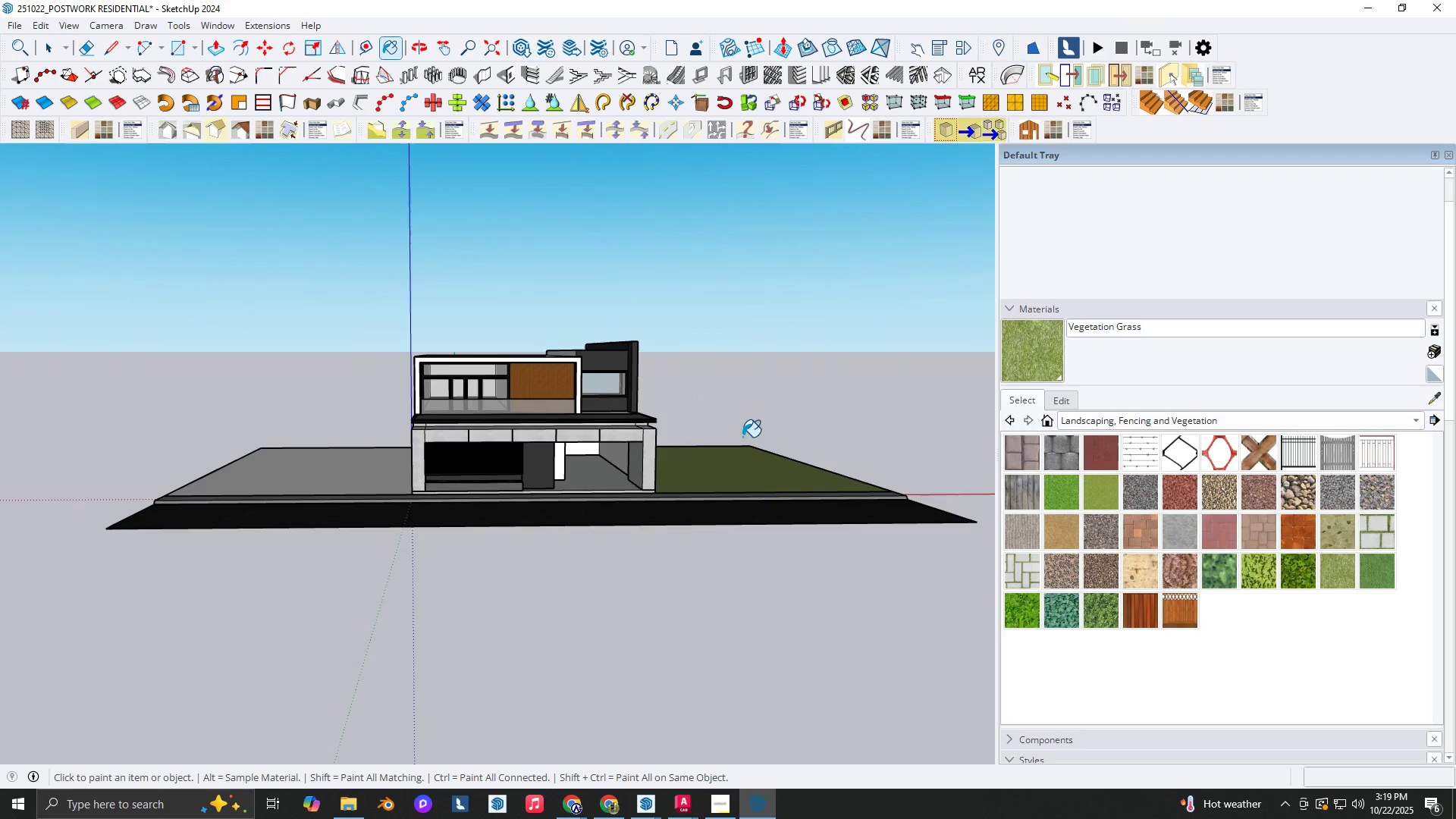 
scroll: coordinate [345, 493], scroll_direction: up, amount: 3.0
 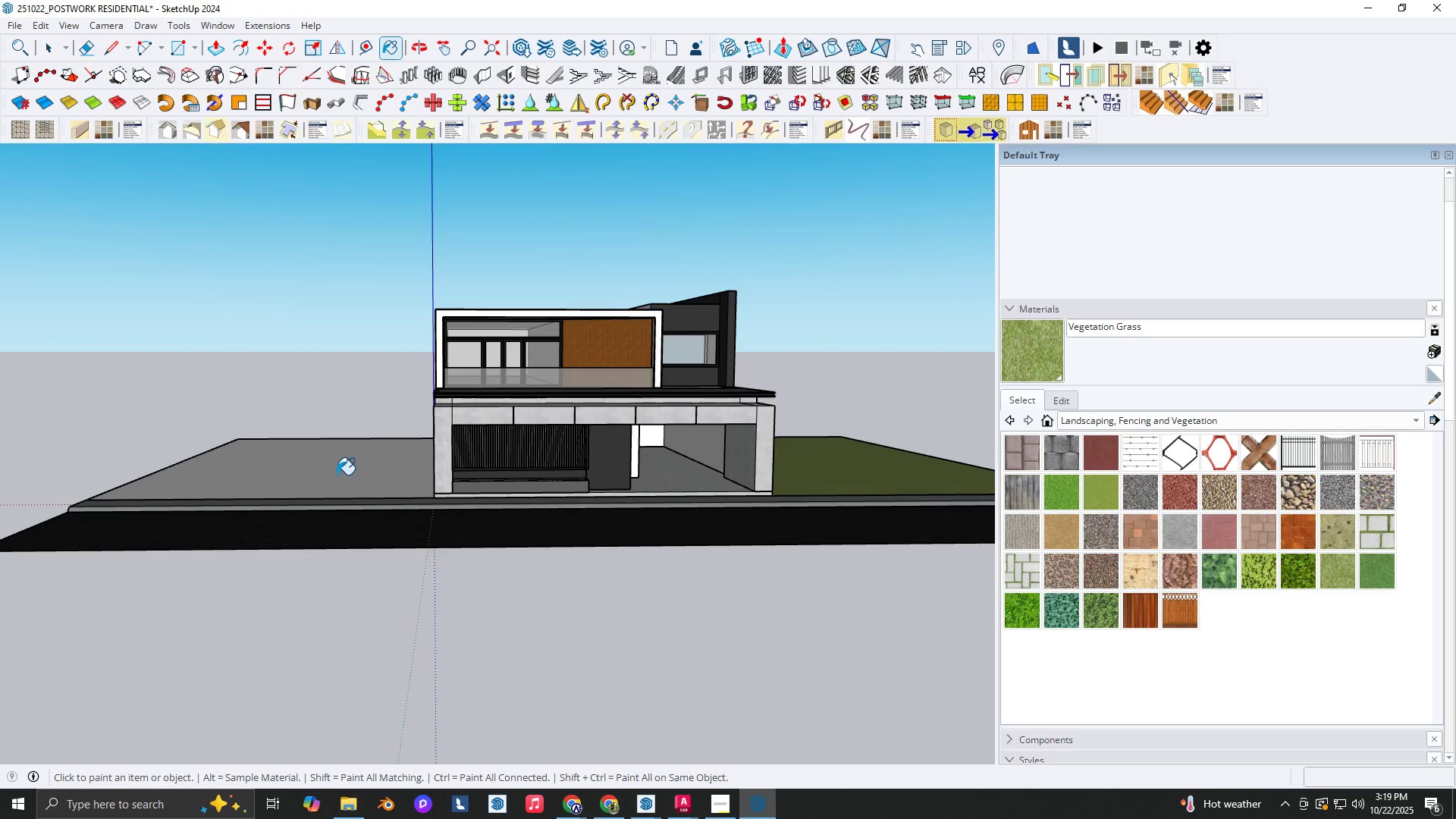 
left_click([337, 475])
 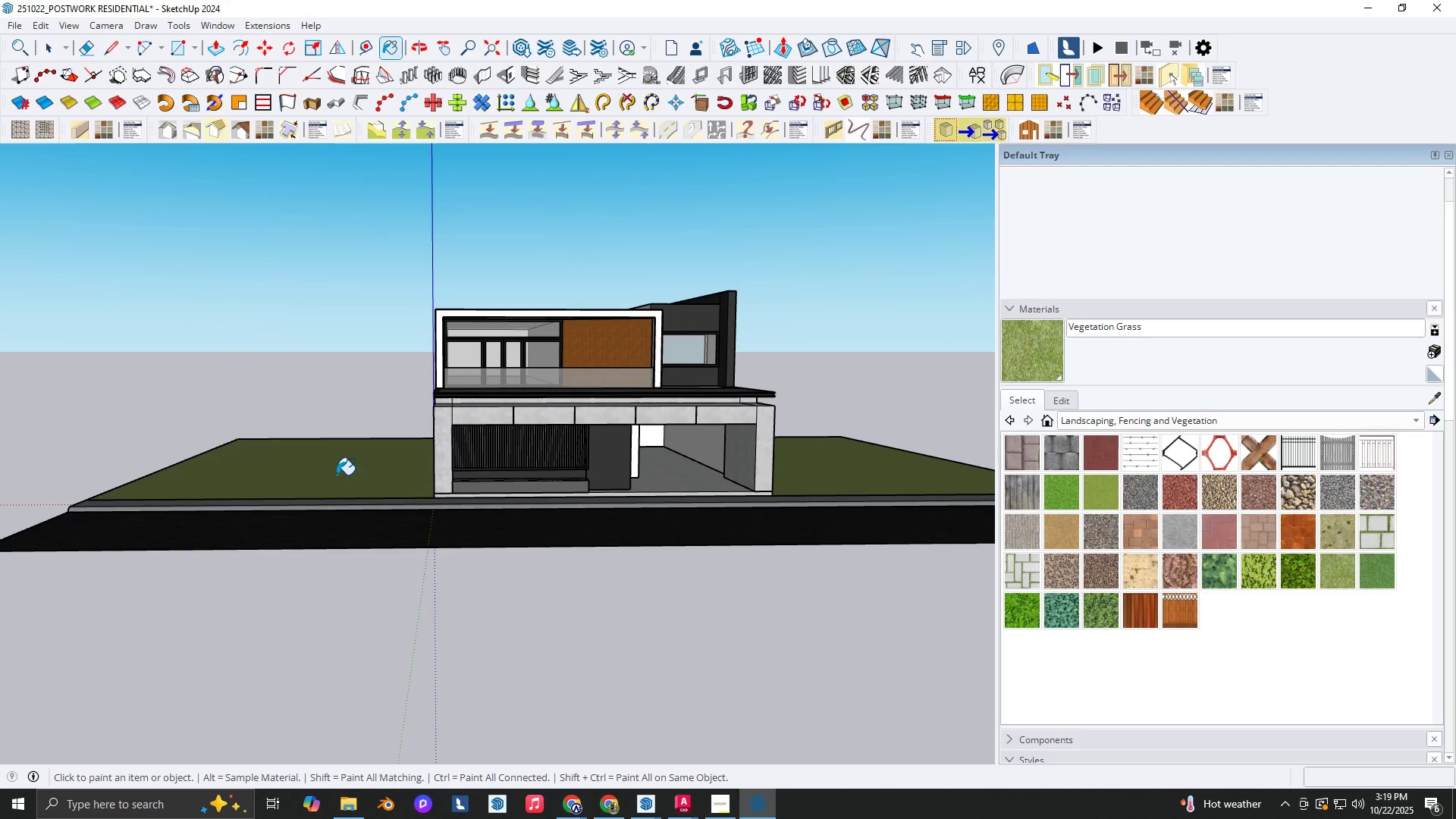 
key(Space)
 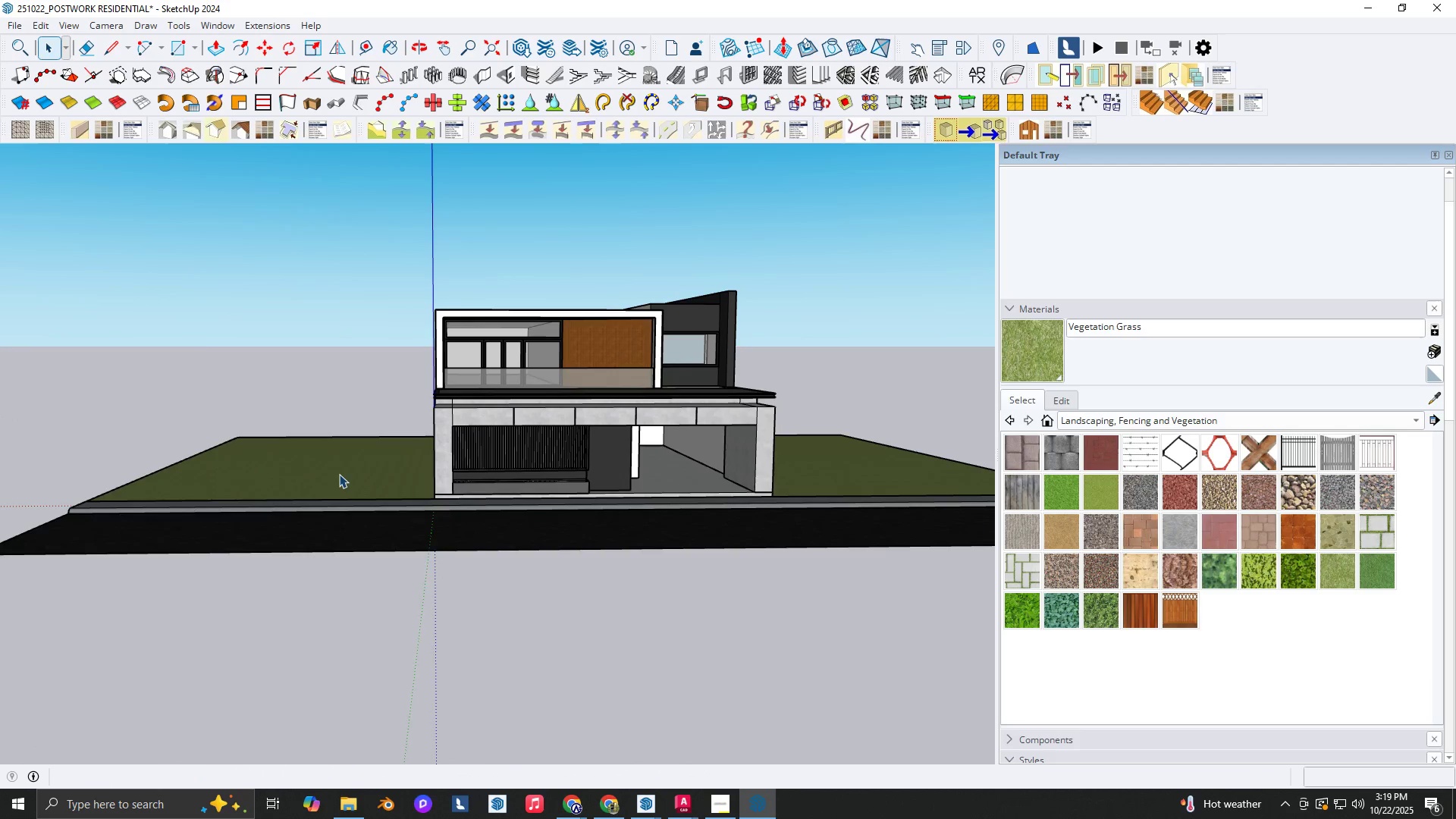 
right_click([339, 473])
 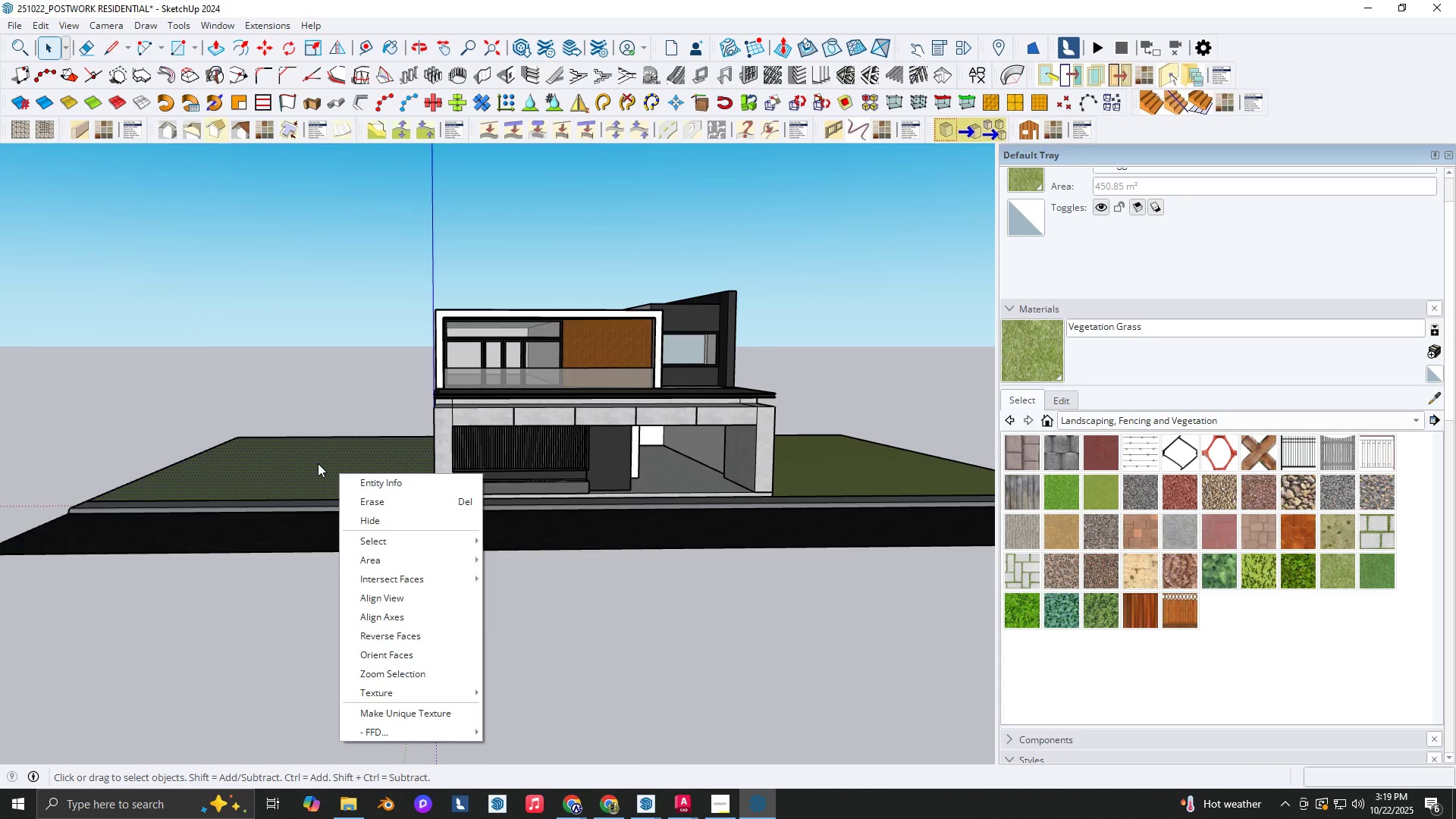 
double_click([318, 463])
 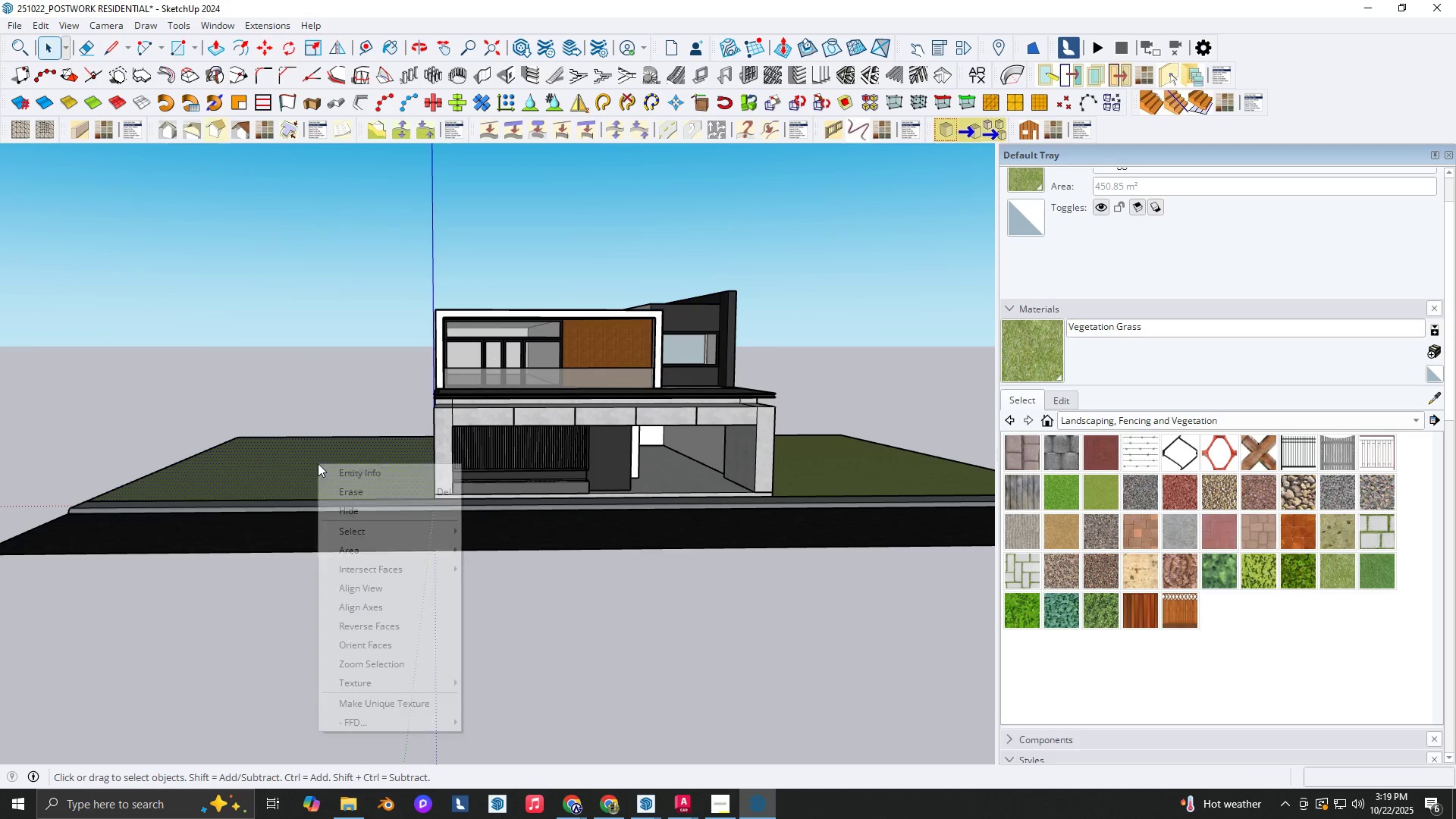 
right_click([318, 463])
 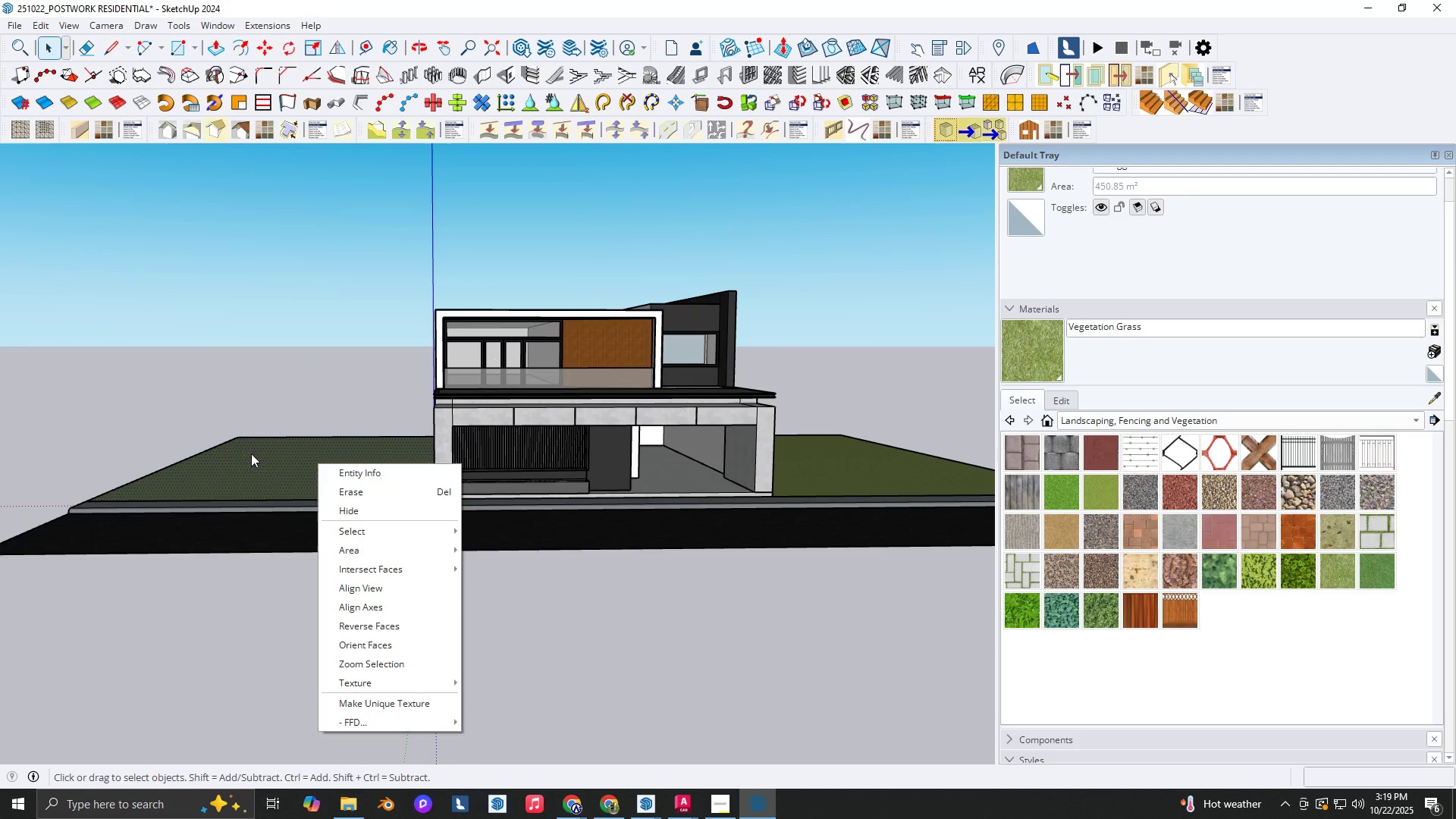 
double_click([246, 451])
 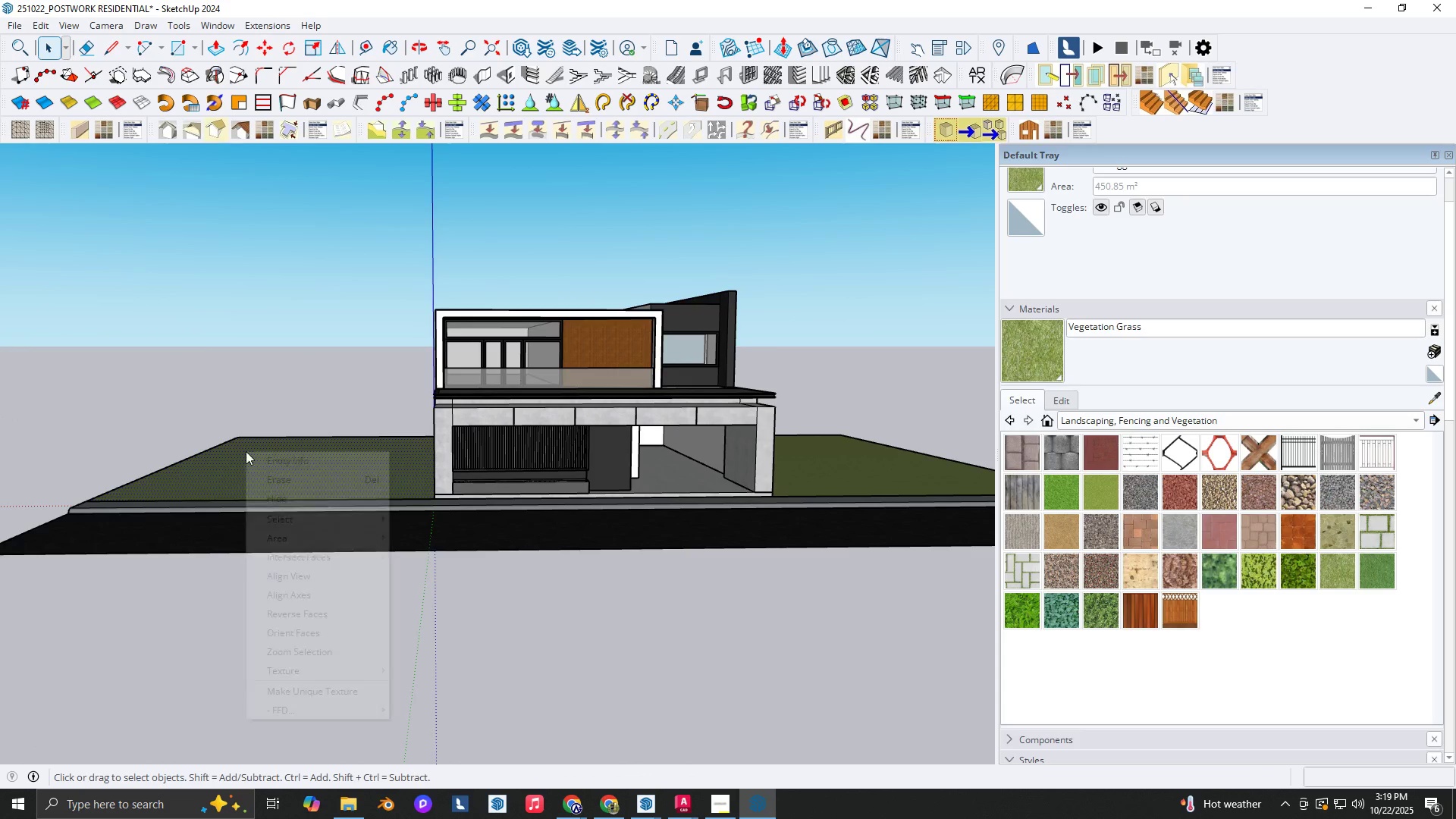 
right_click([246, 451])
 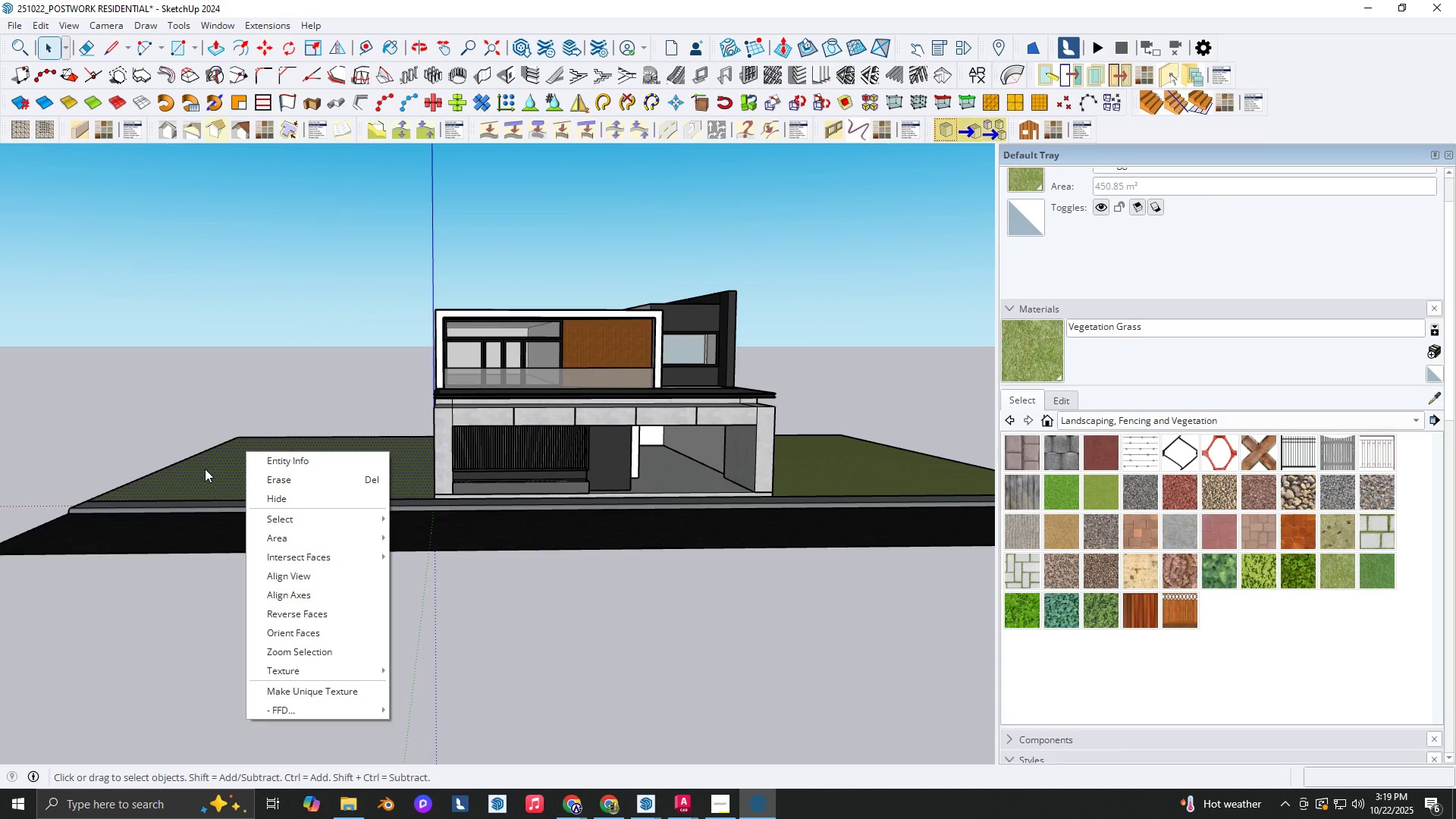 
double_click([205, 469])
 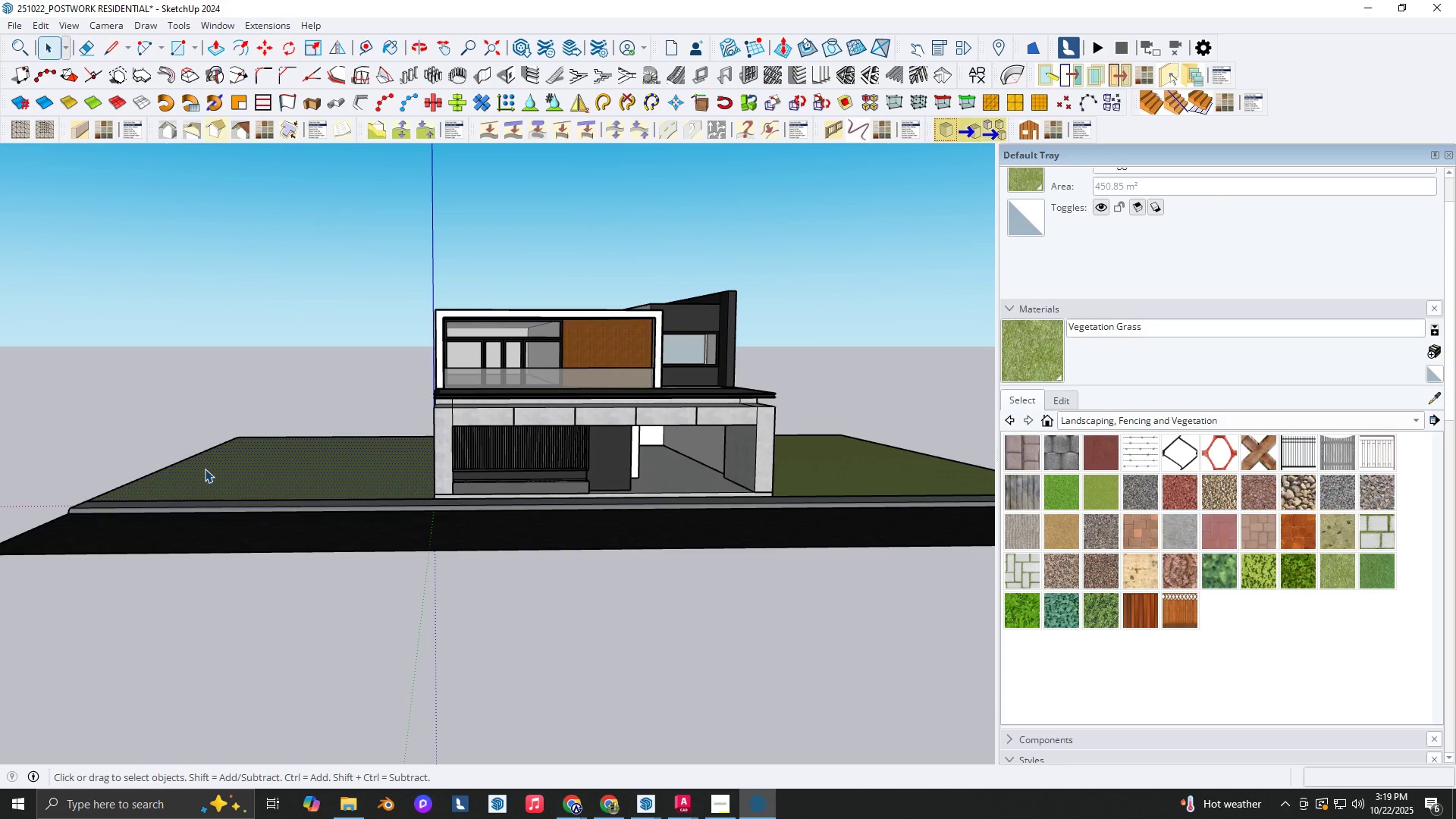 
triple_click([205, 469])
 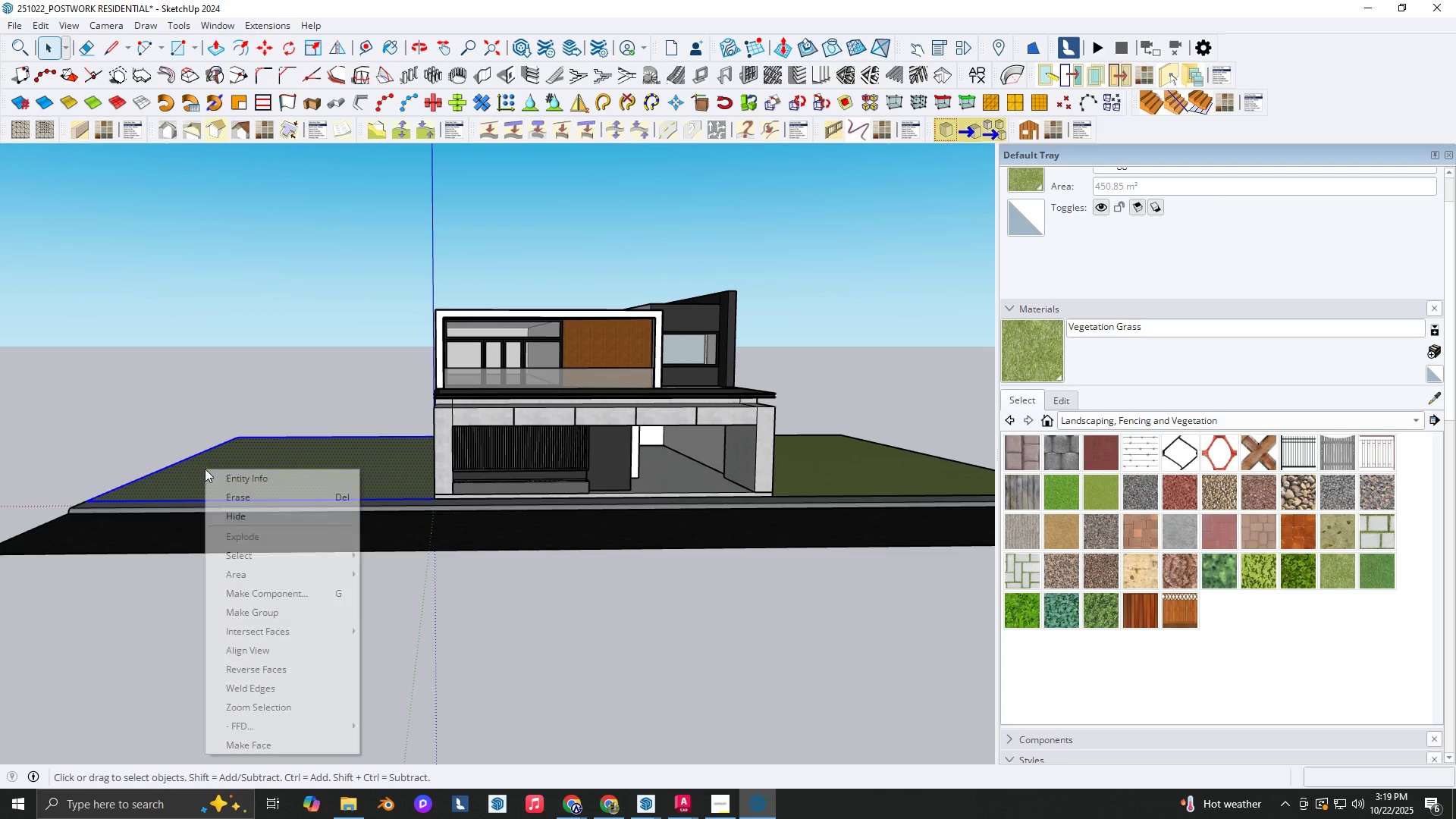 
right_click([205, 469])
 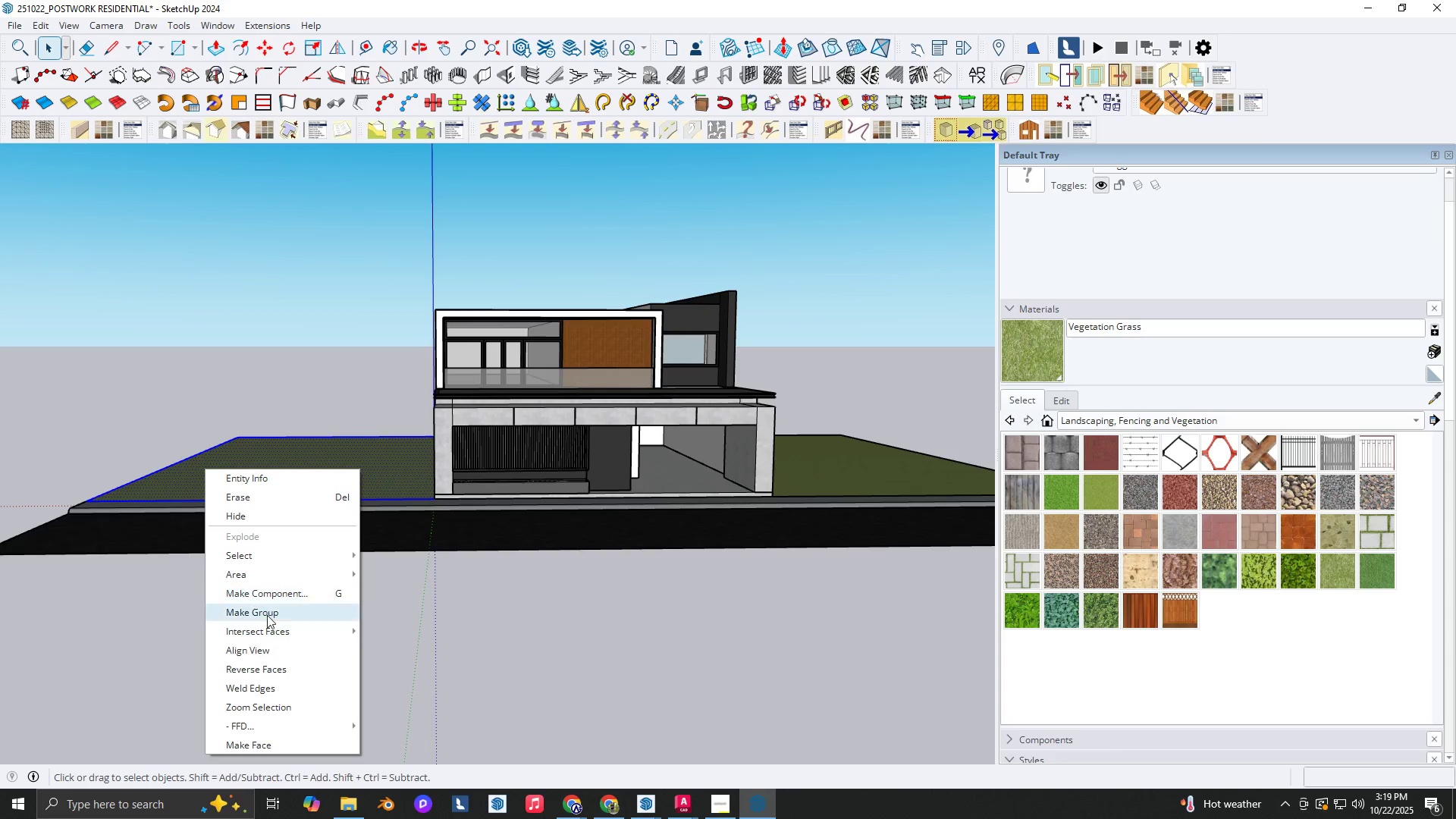 
left_click([267, 617])
 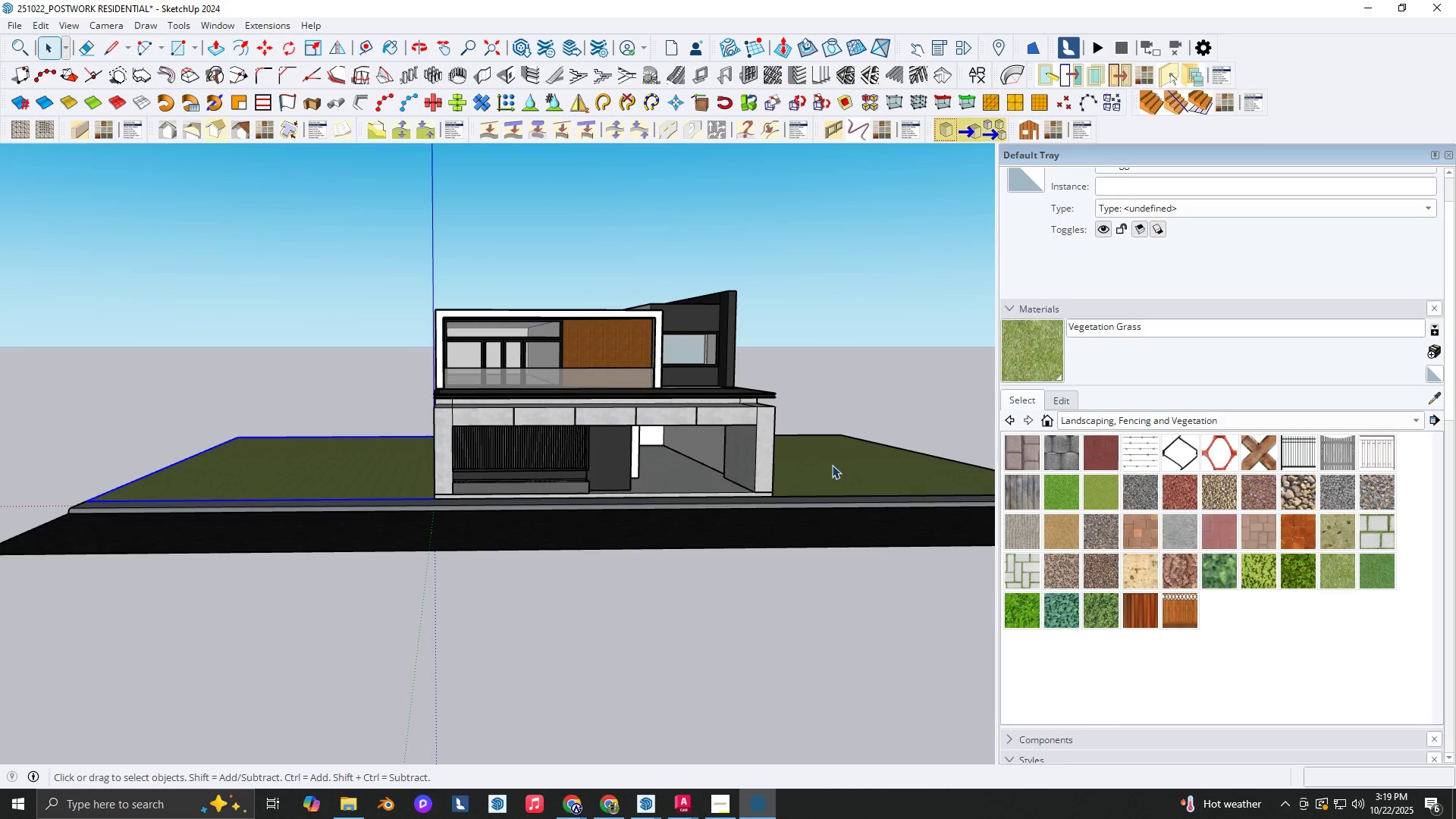 
double_click([832, 465])
 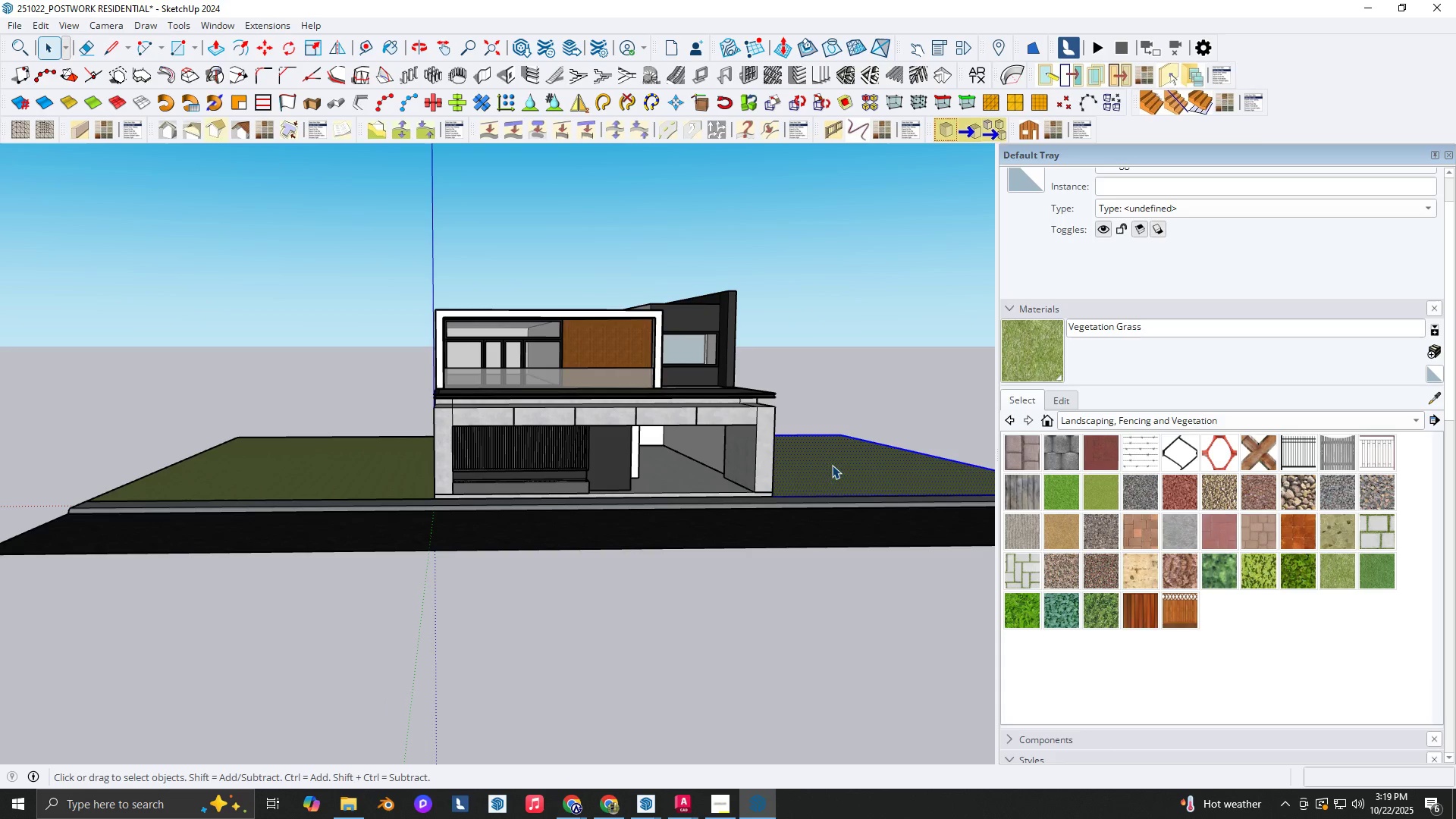 
triple_click([832, 465])
 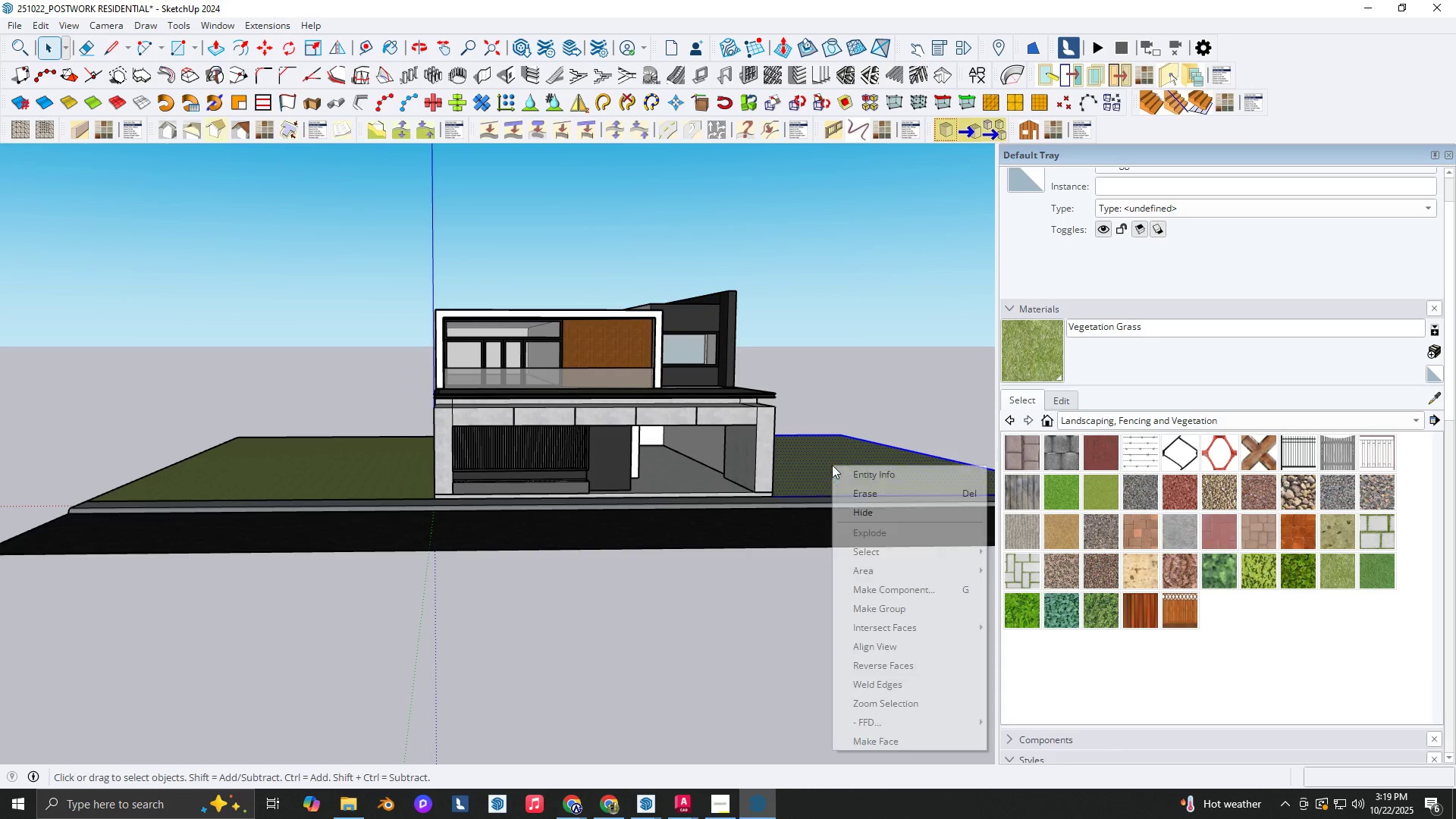 
right_click([832, 465])
 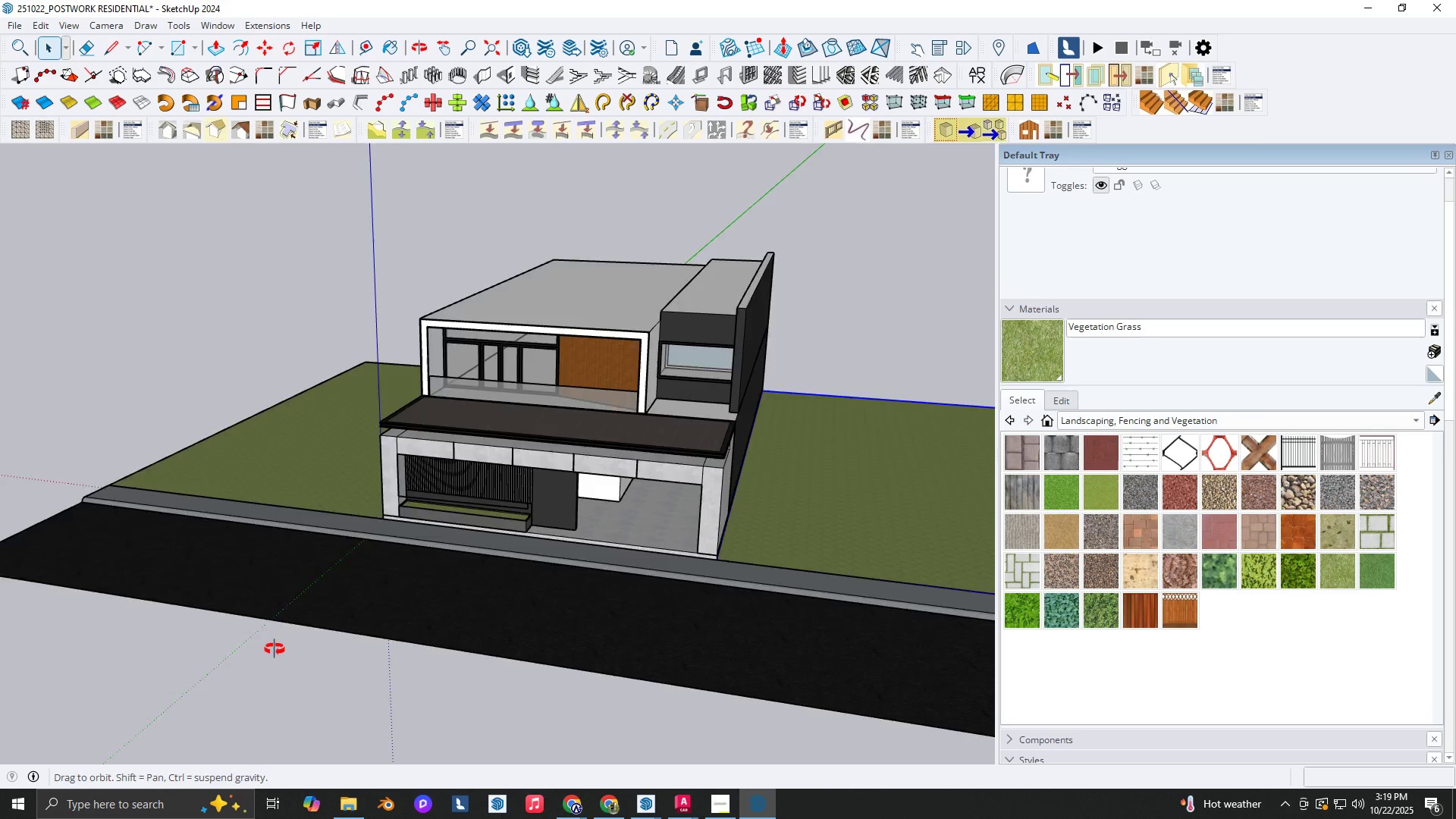 
scroll: coordinate [642, 519], scroll_direction: up, amount: 4.0
 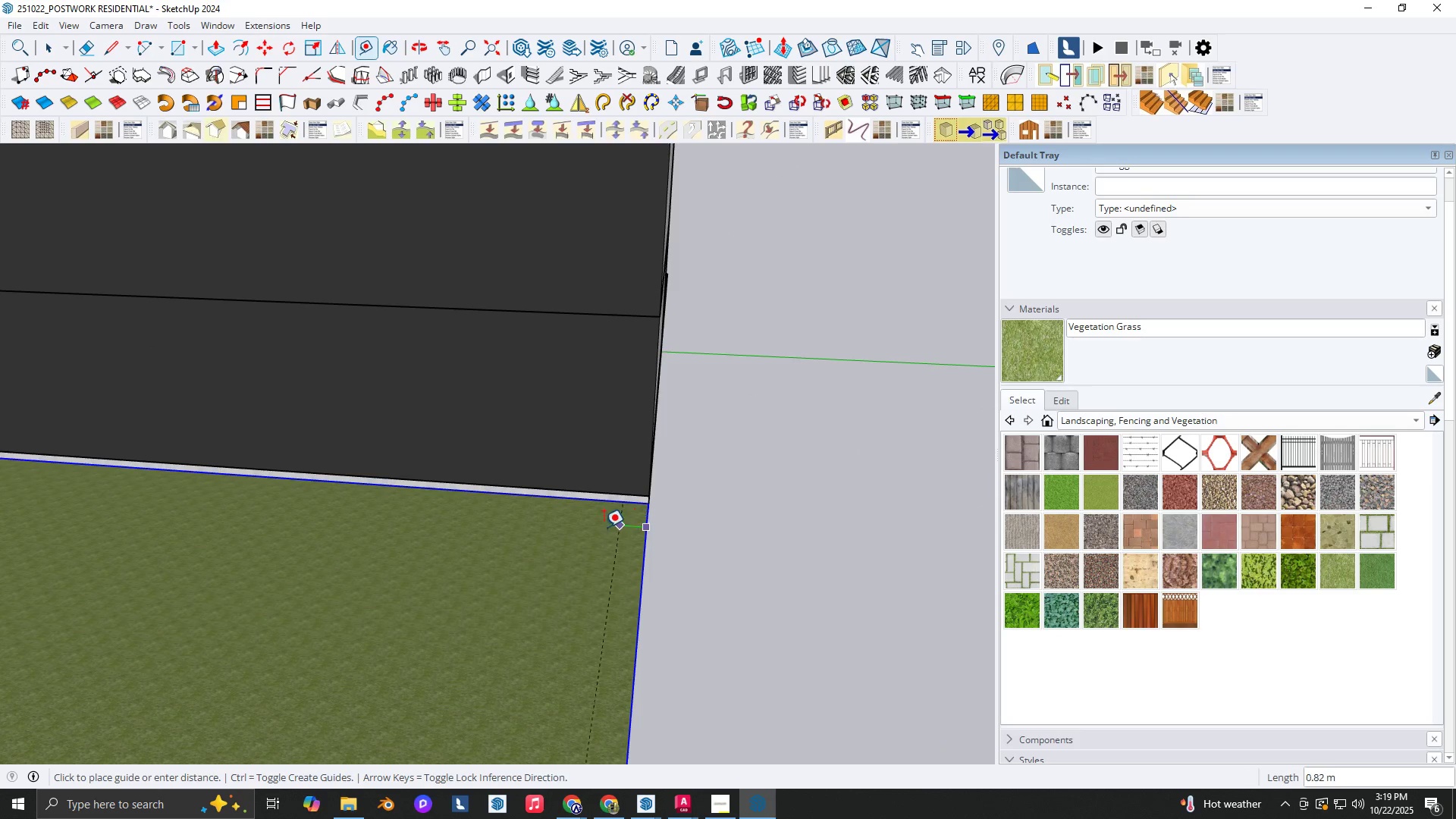 
type(rt.20)
key(NumpadEnter)
type(r)
 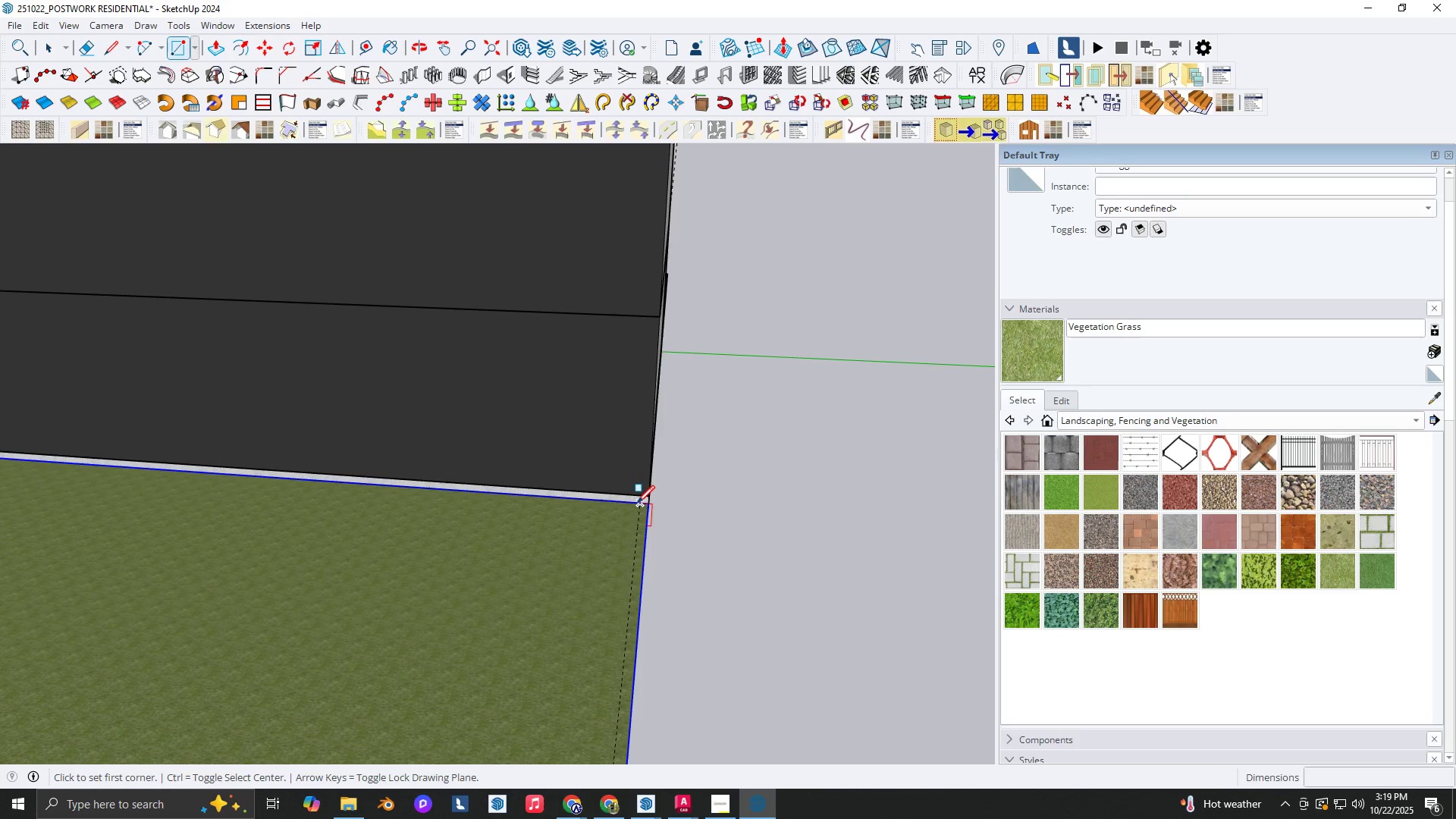 
left_click([637, 503])
 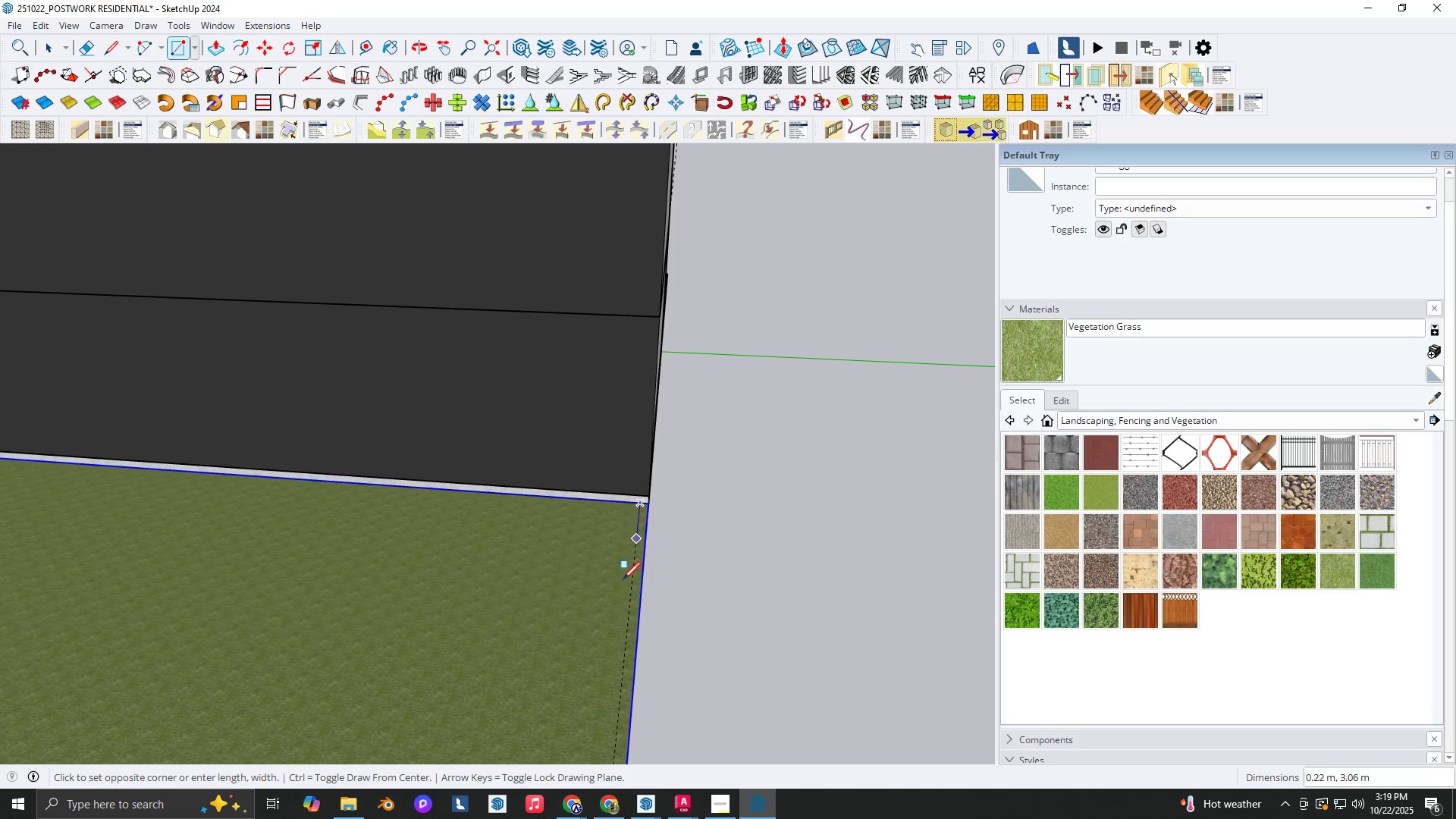 
hold_key(key=ShiftLeft, duration=0.3)
scroll: coordinate [635, 555], scroll_direction: down, amount: 1.0
 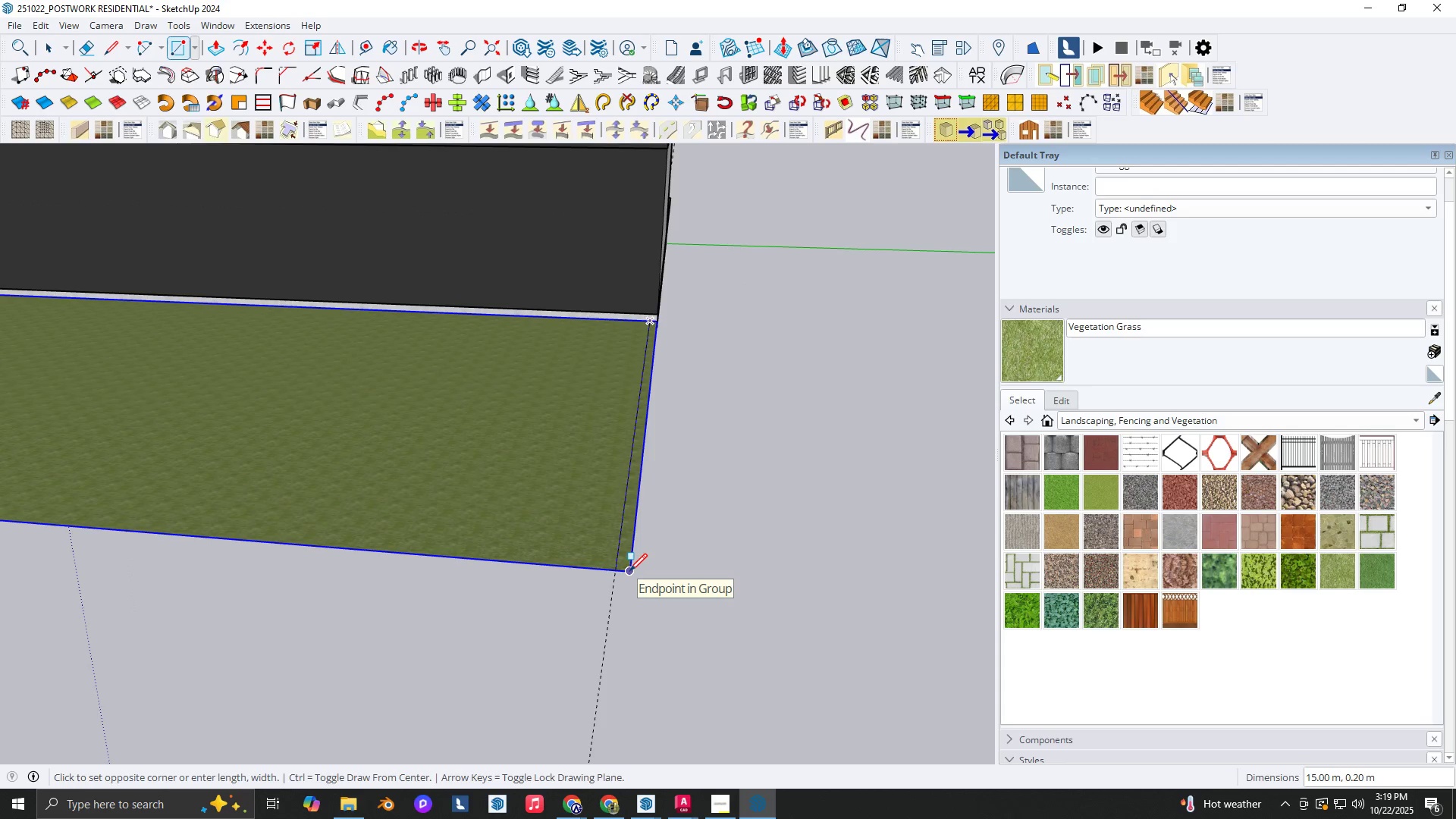 
key(Space)
 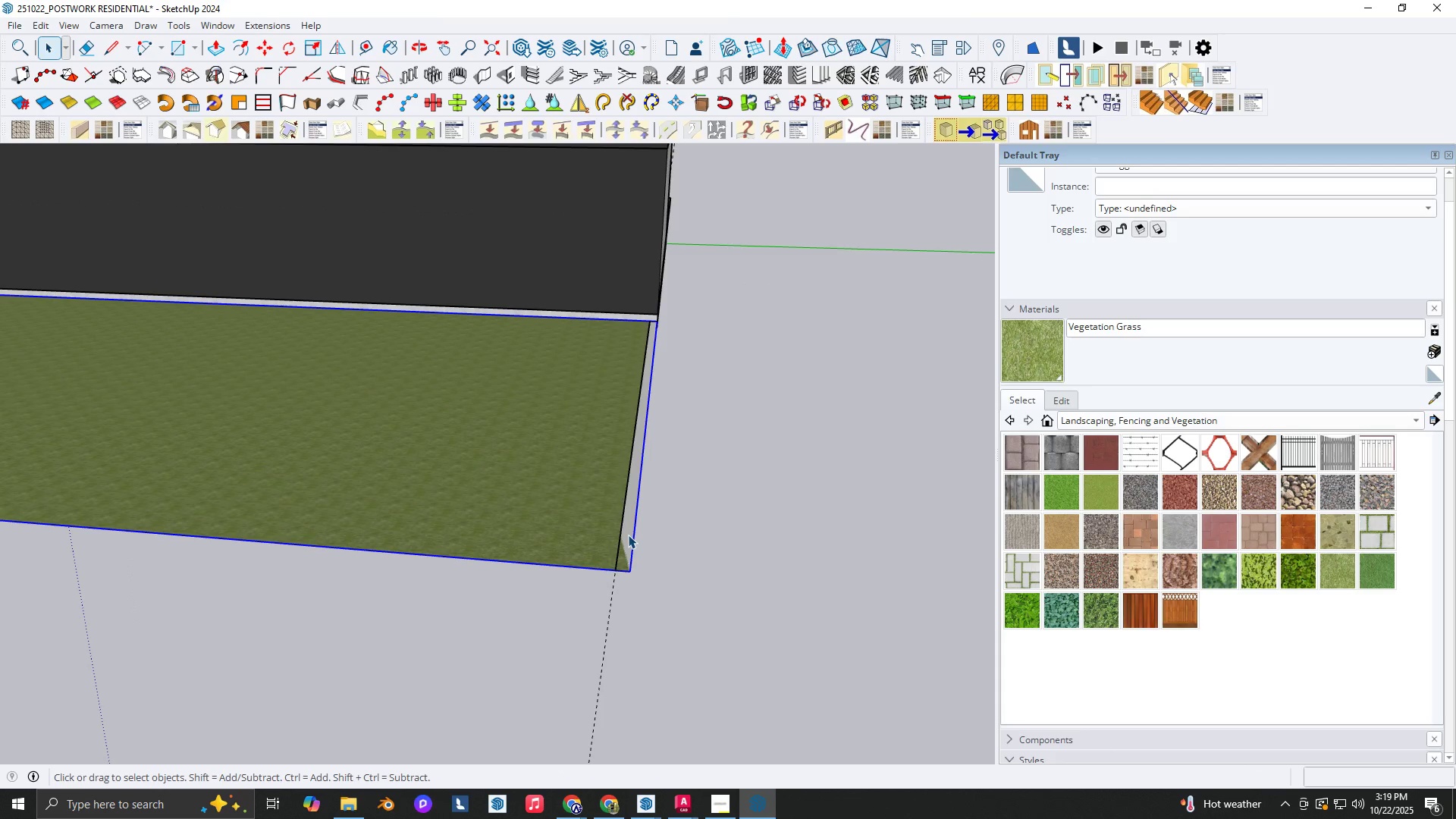 
double_click([628, 535])
 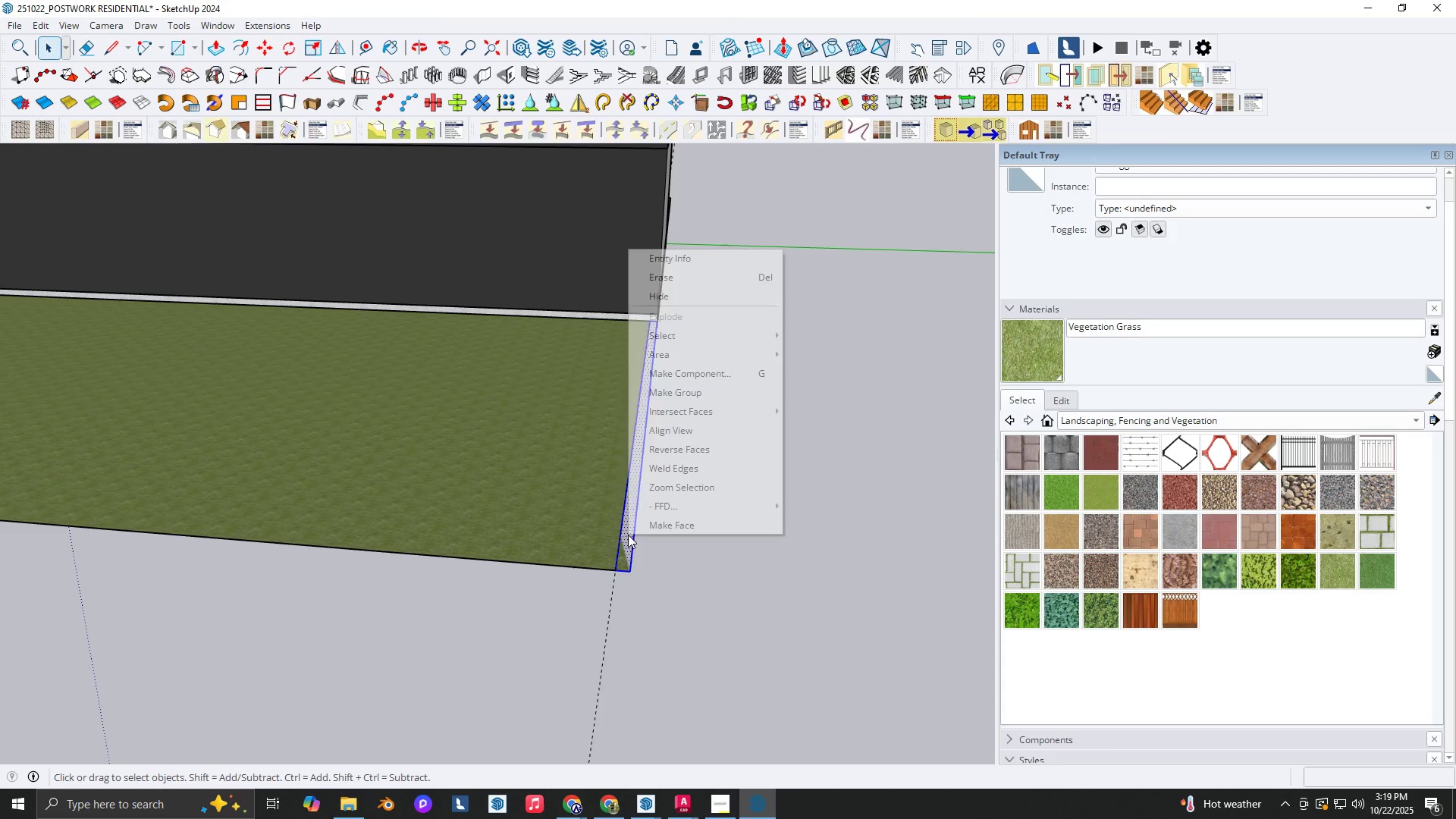 
right_click([628, 535])
 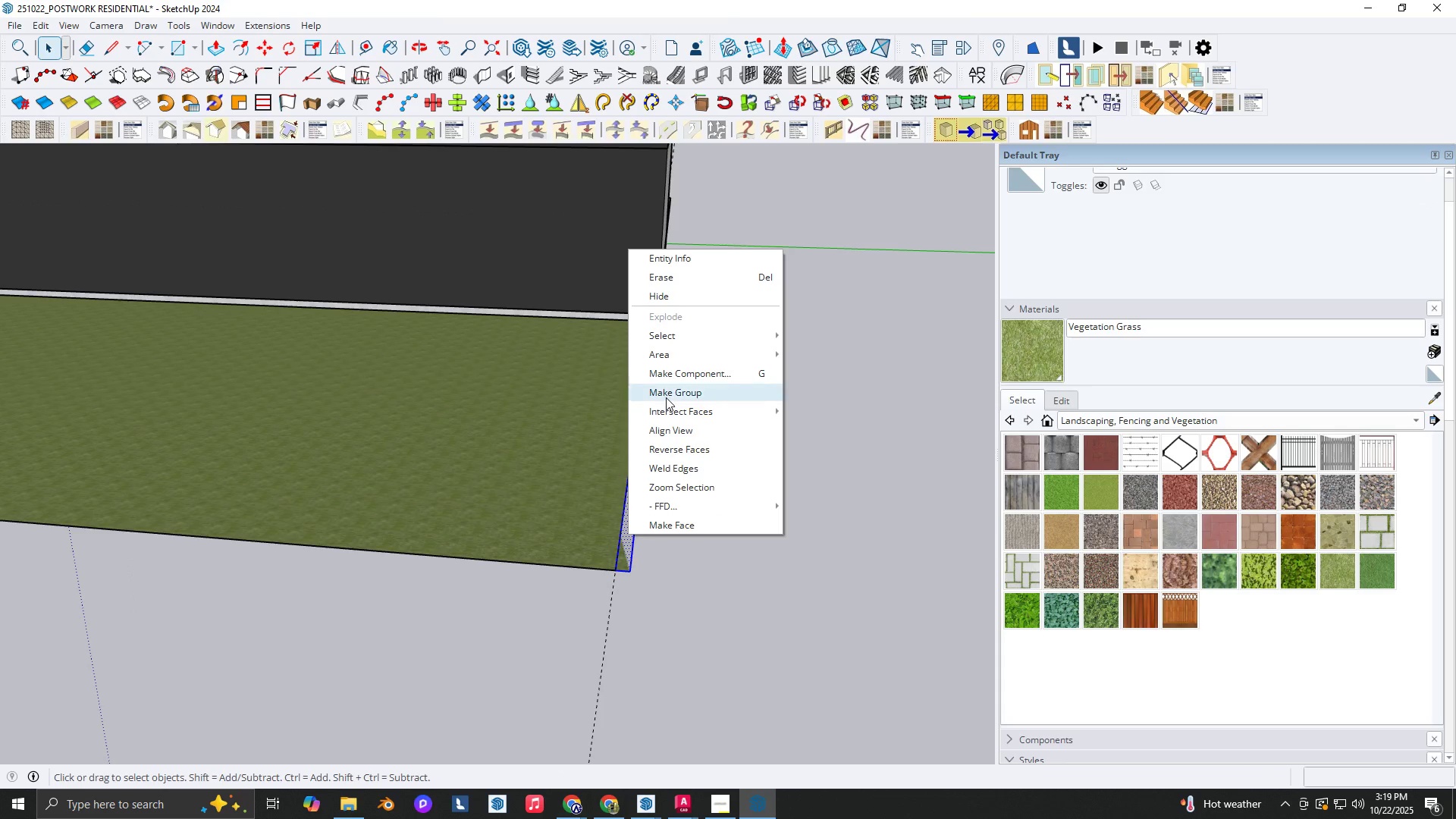 
left_click([666, 397])
 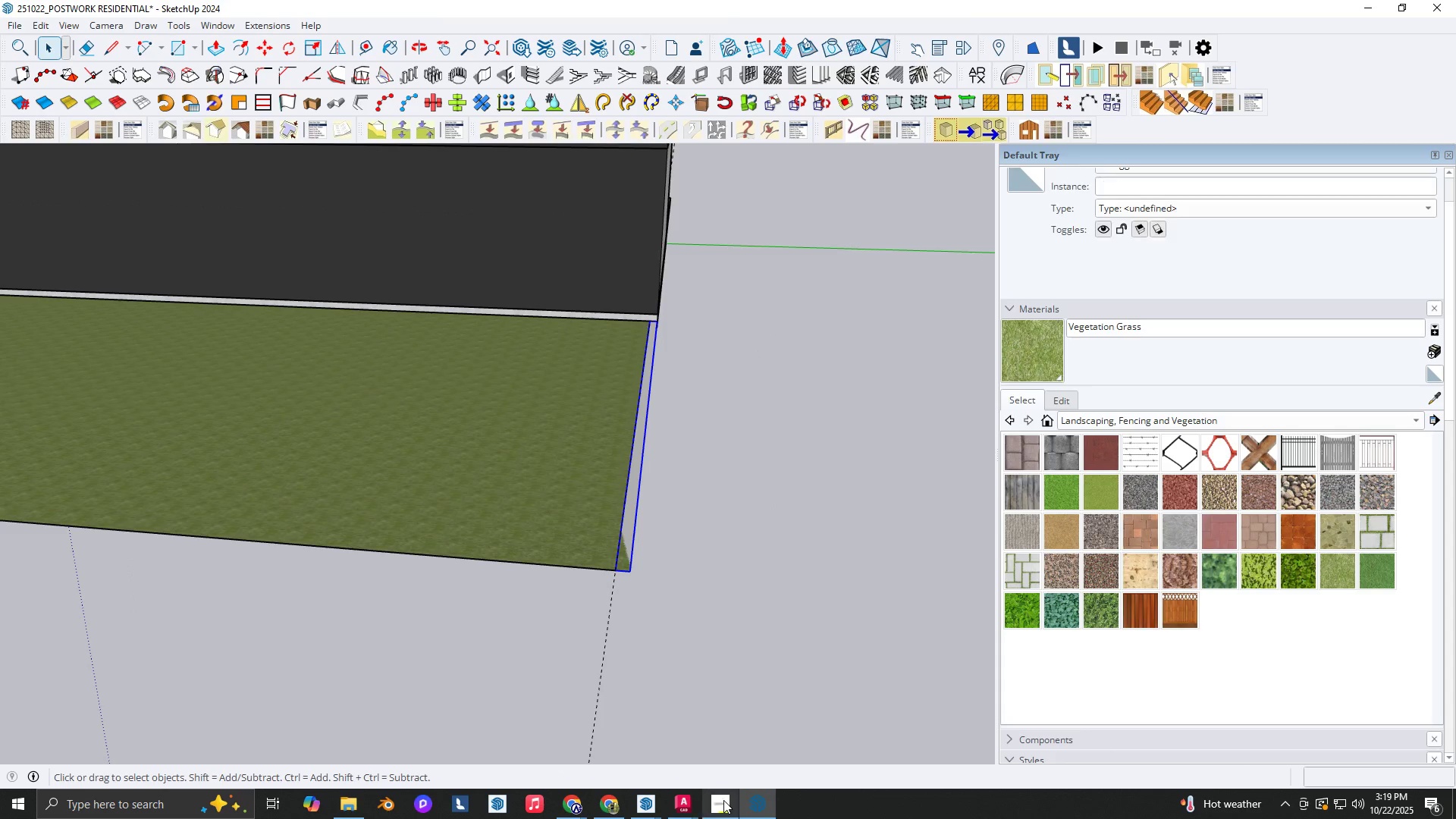 
left_click([723, 800])